 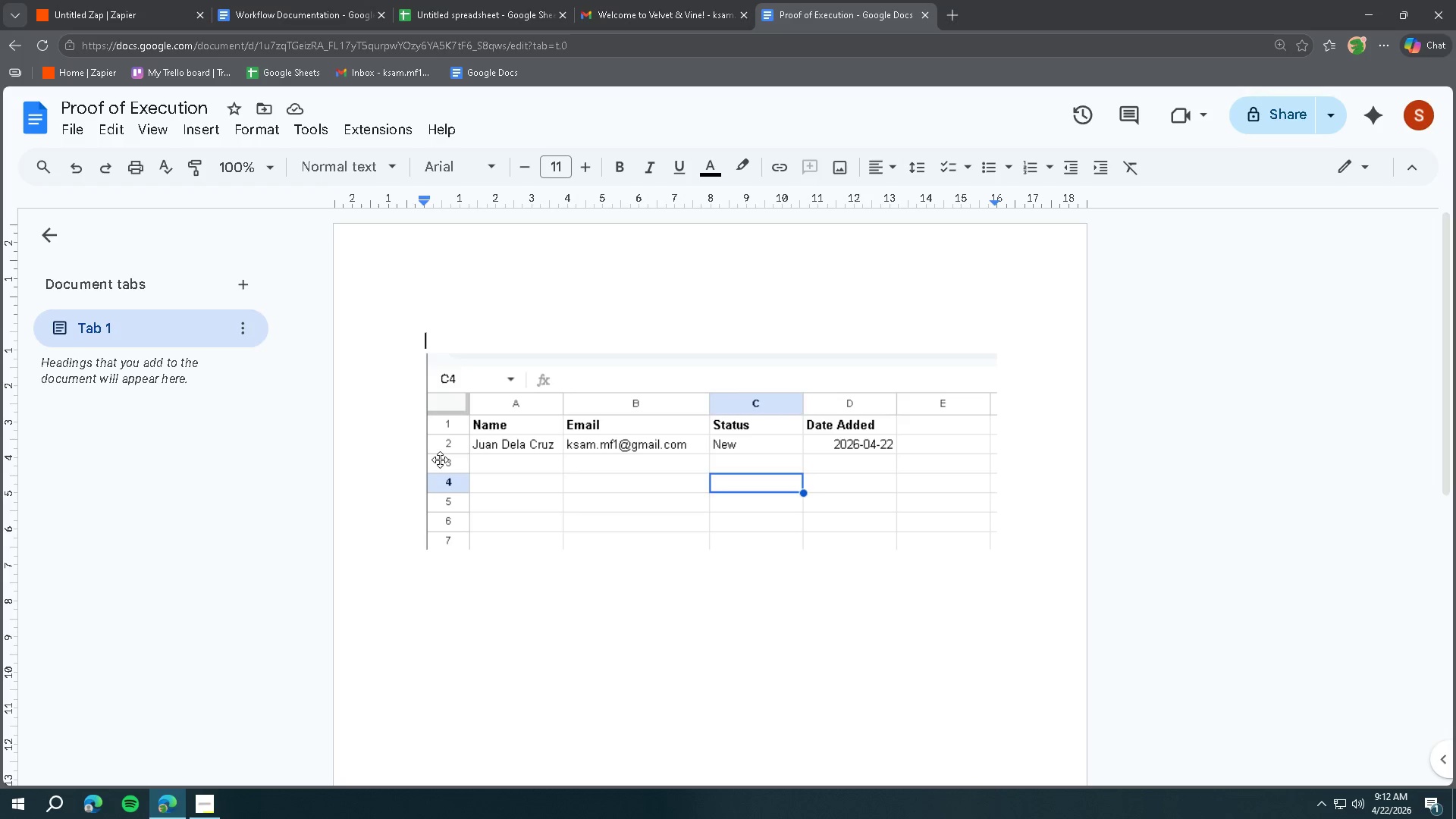 
scroll: coordinate [454, 308], scroll_direction: down, amount: 2.0
 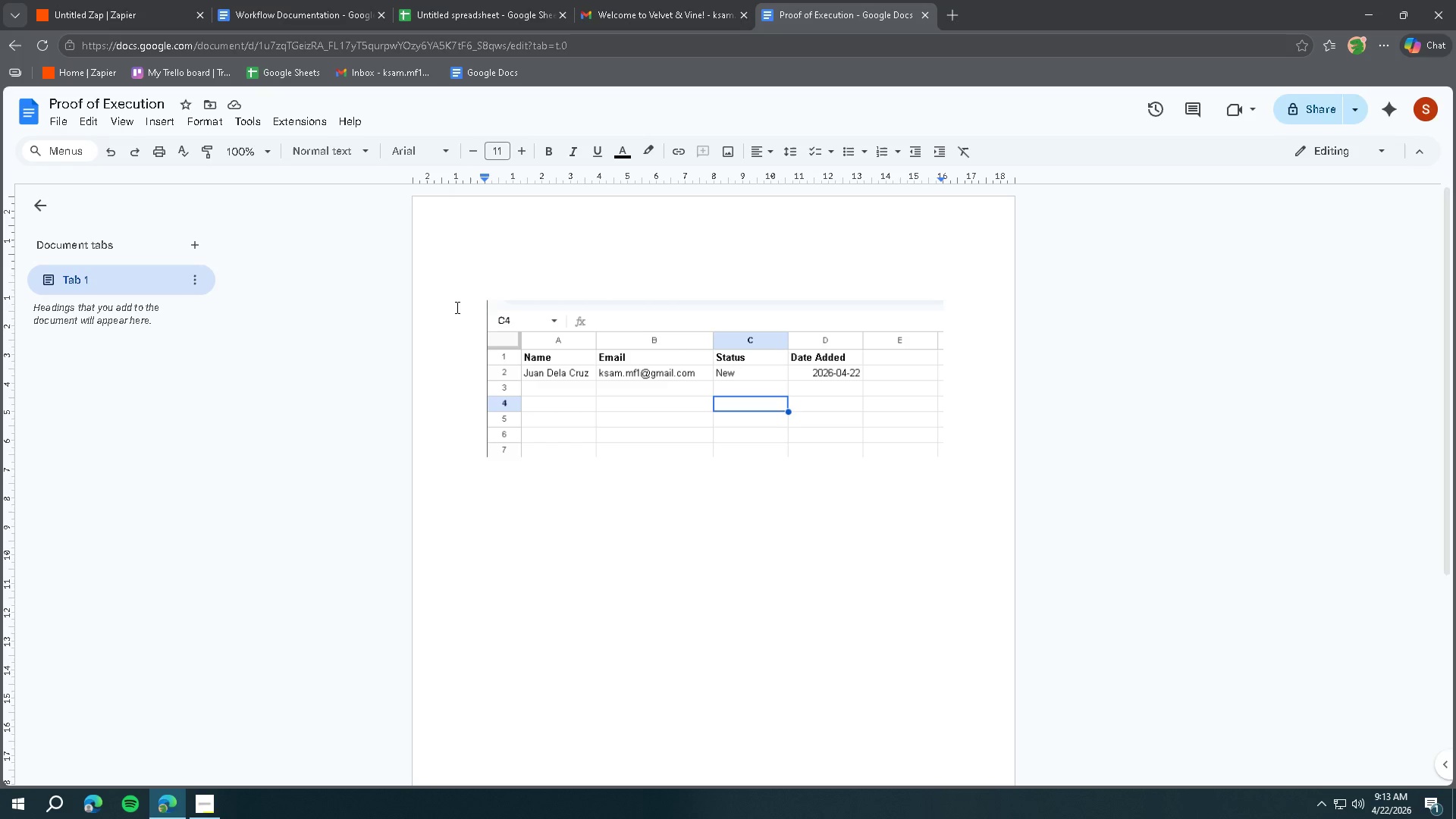 
wait(14.4)
 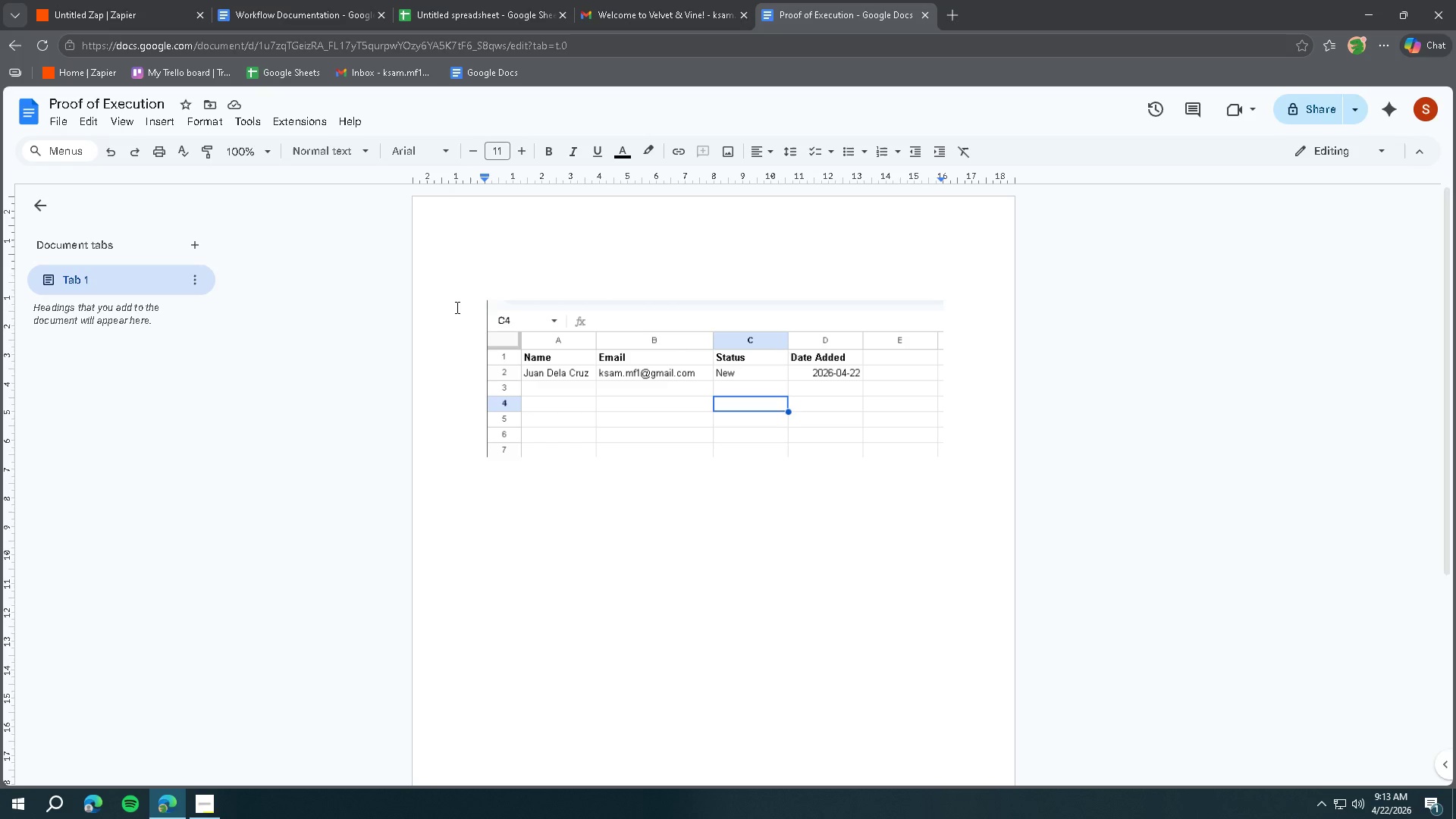 
type(Google)
key(Backspace)
key(Backspace)
key(Backspace)
key(Backspace)
key(Backspace)
key(Backspace)
type(Google Sheet S)
key(Backspace)
type(showing a row before the Zap runs (Status: "New"))
 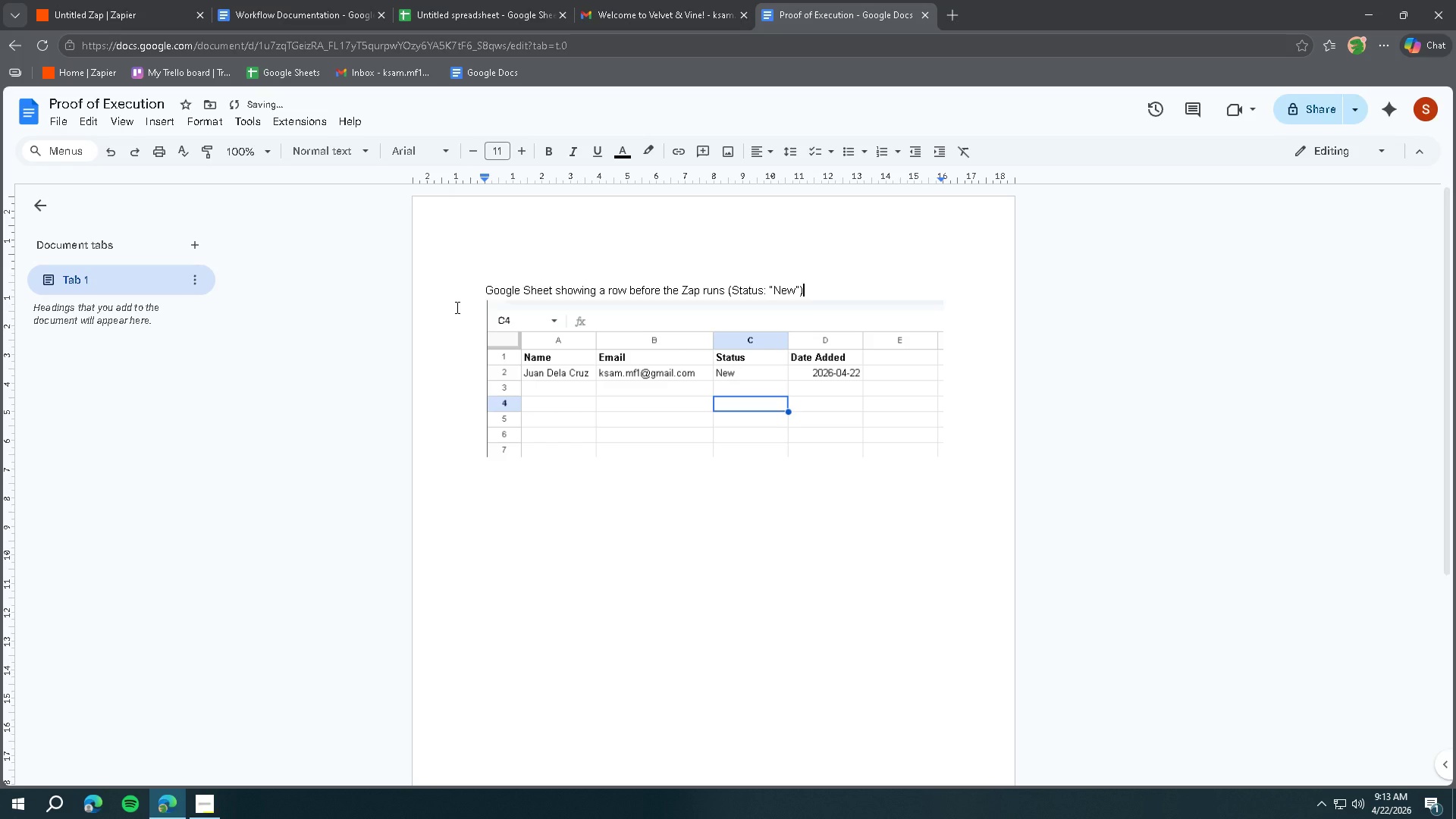 
left_click_drag(start_coordinate=[805, 287], to_coordinate=[475, 288])
 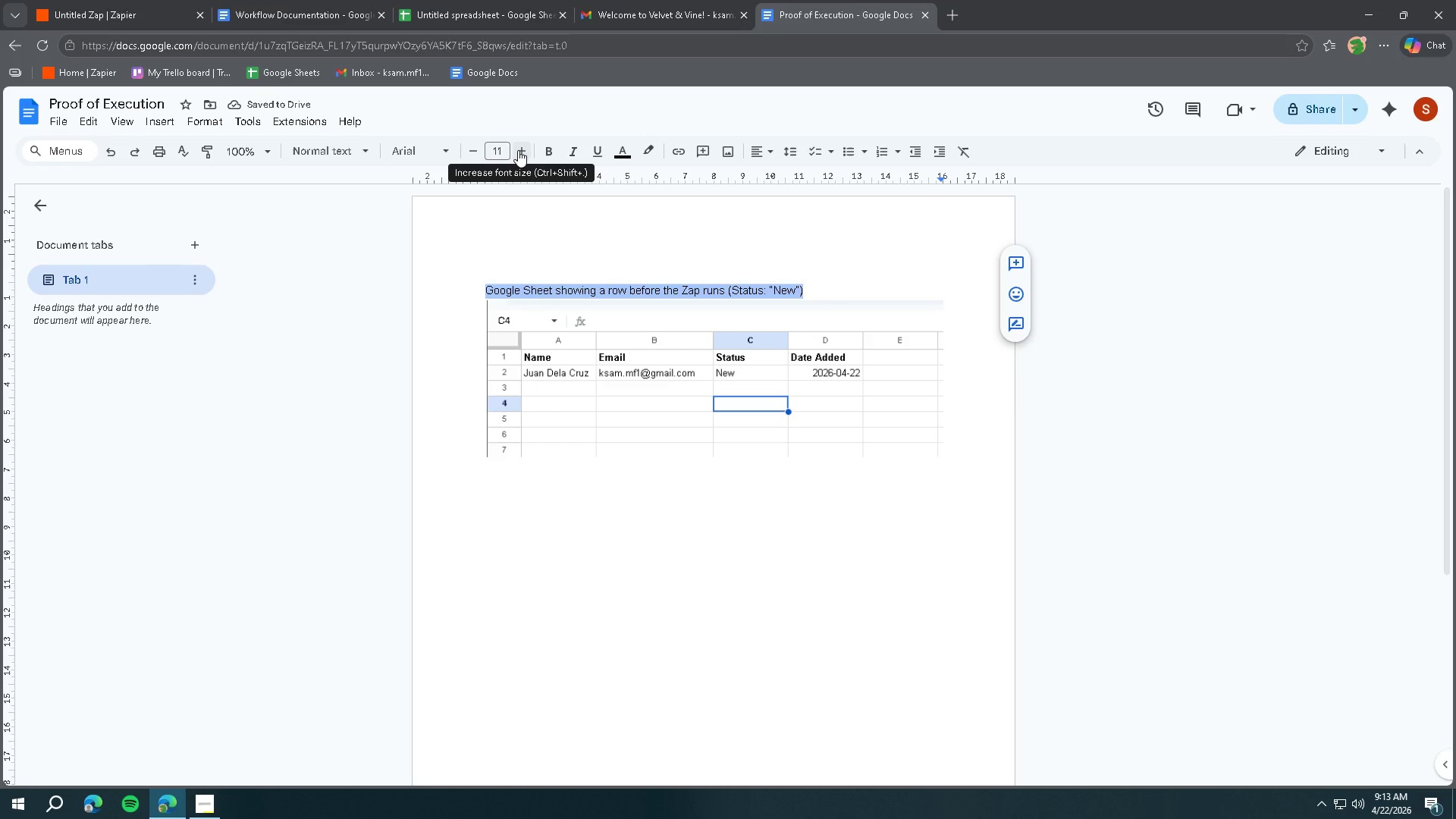 
left_click([518, 150])
 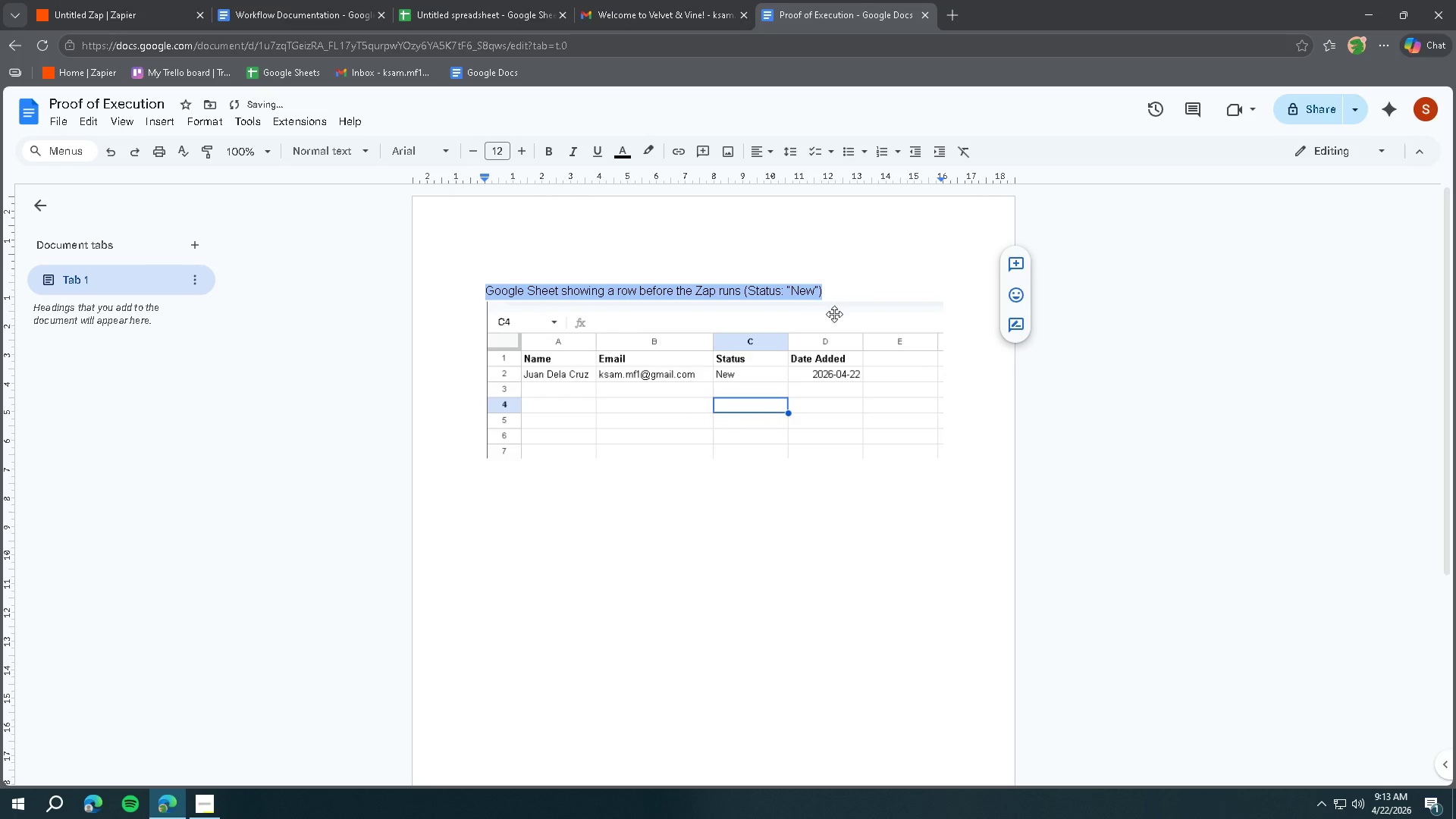 
left_click([864, 291])
 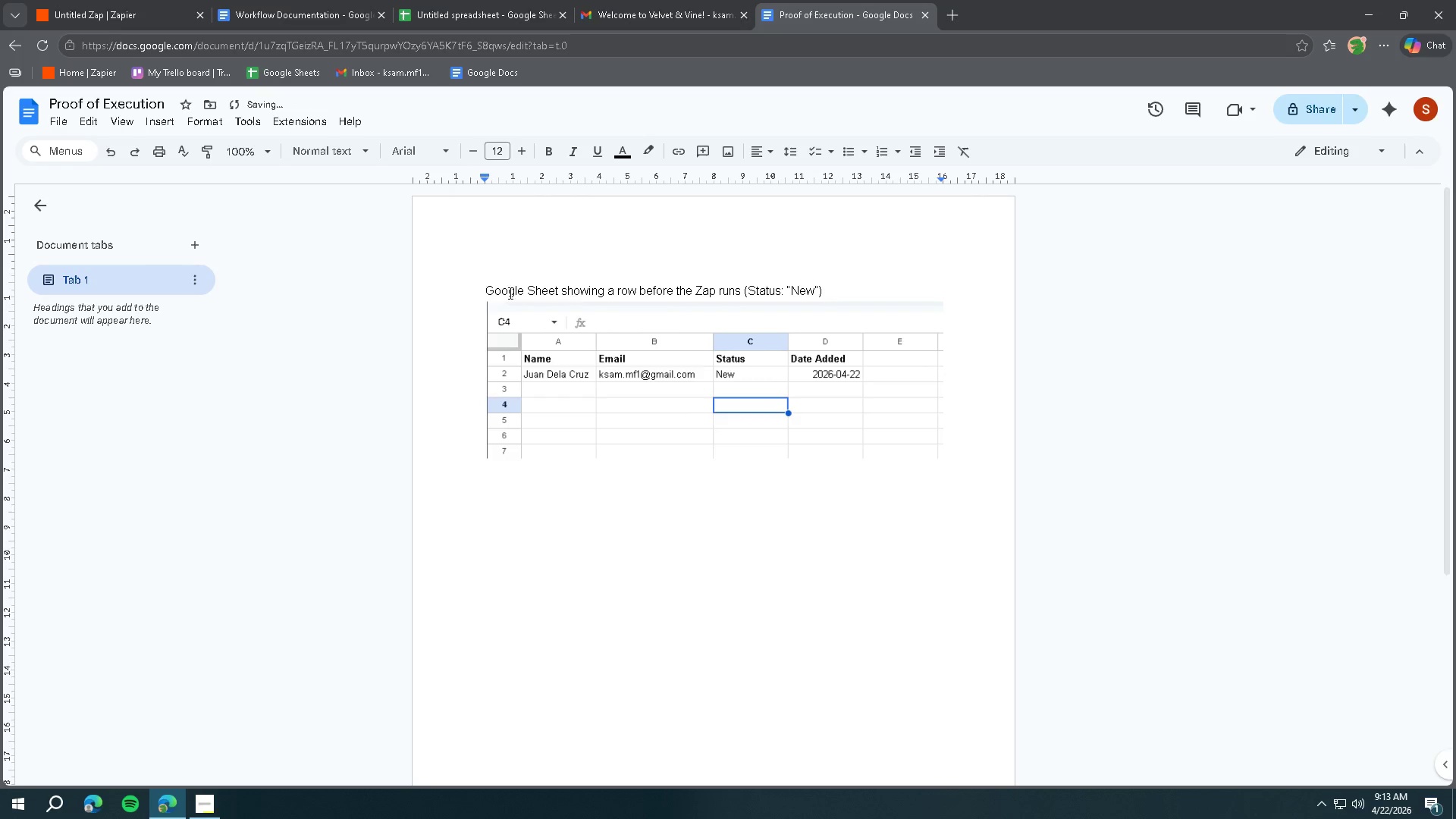 
left_click([485, 290])
 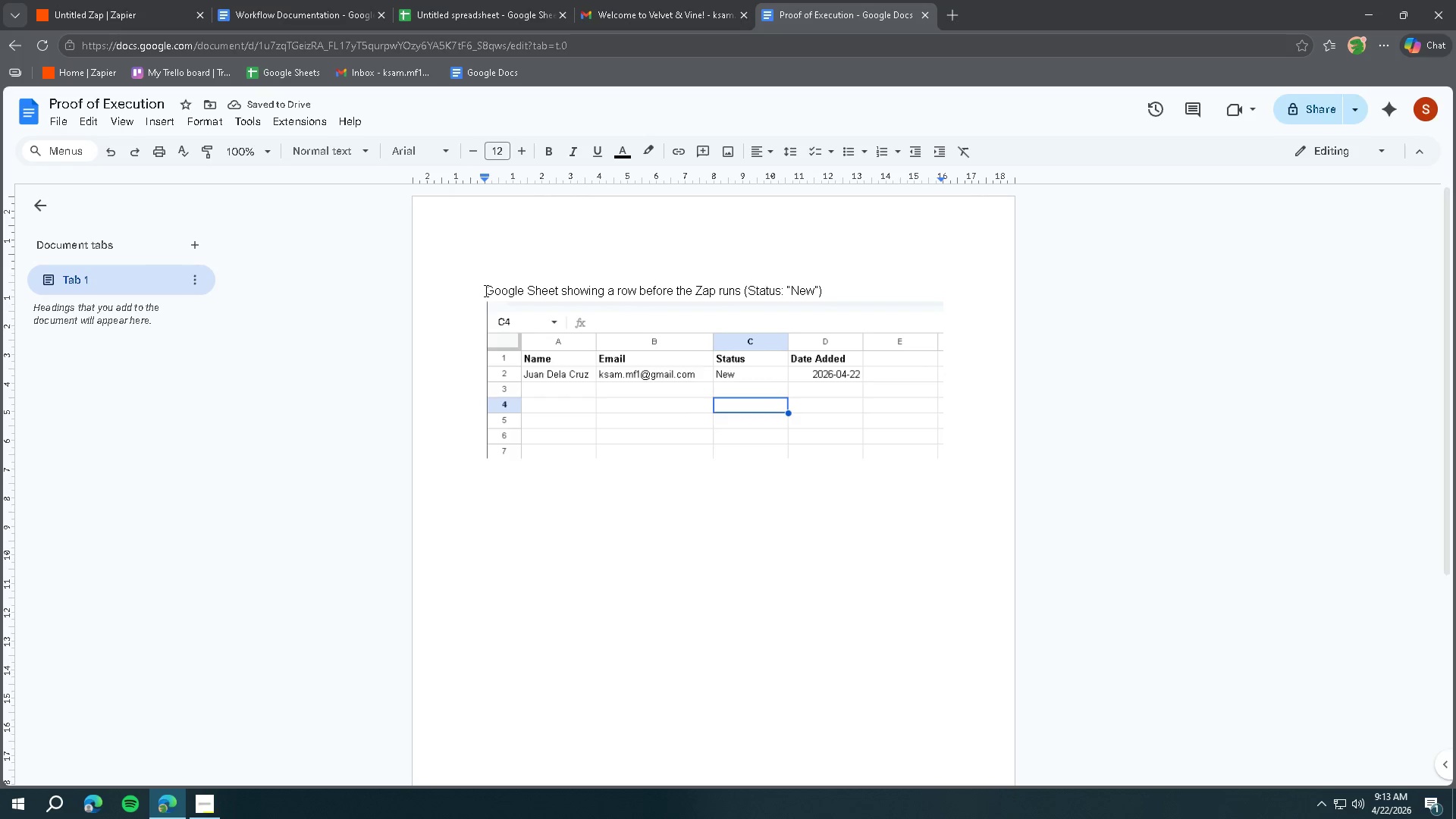 
key(1)
 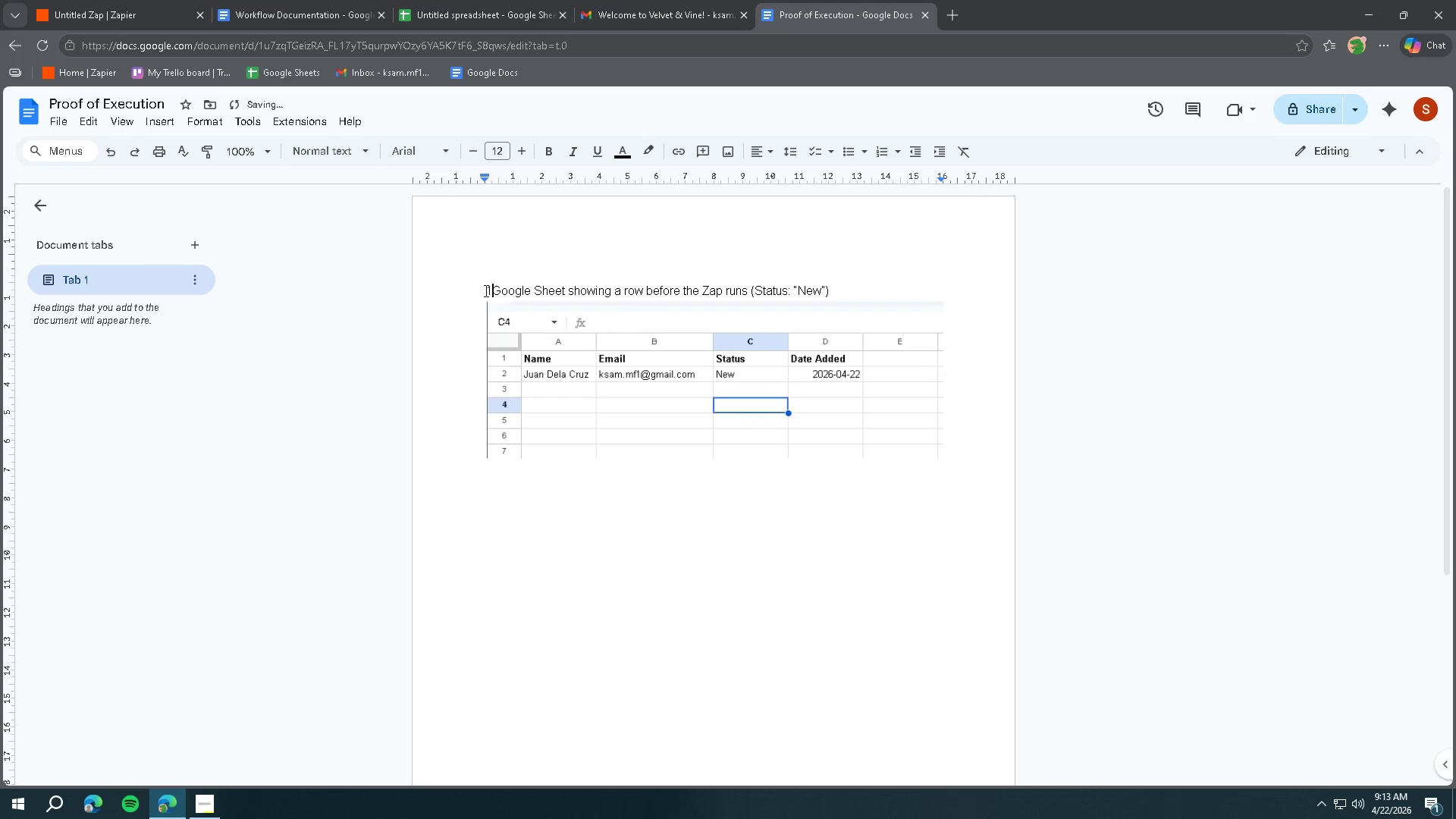 
key(Period)
 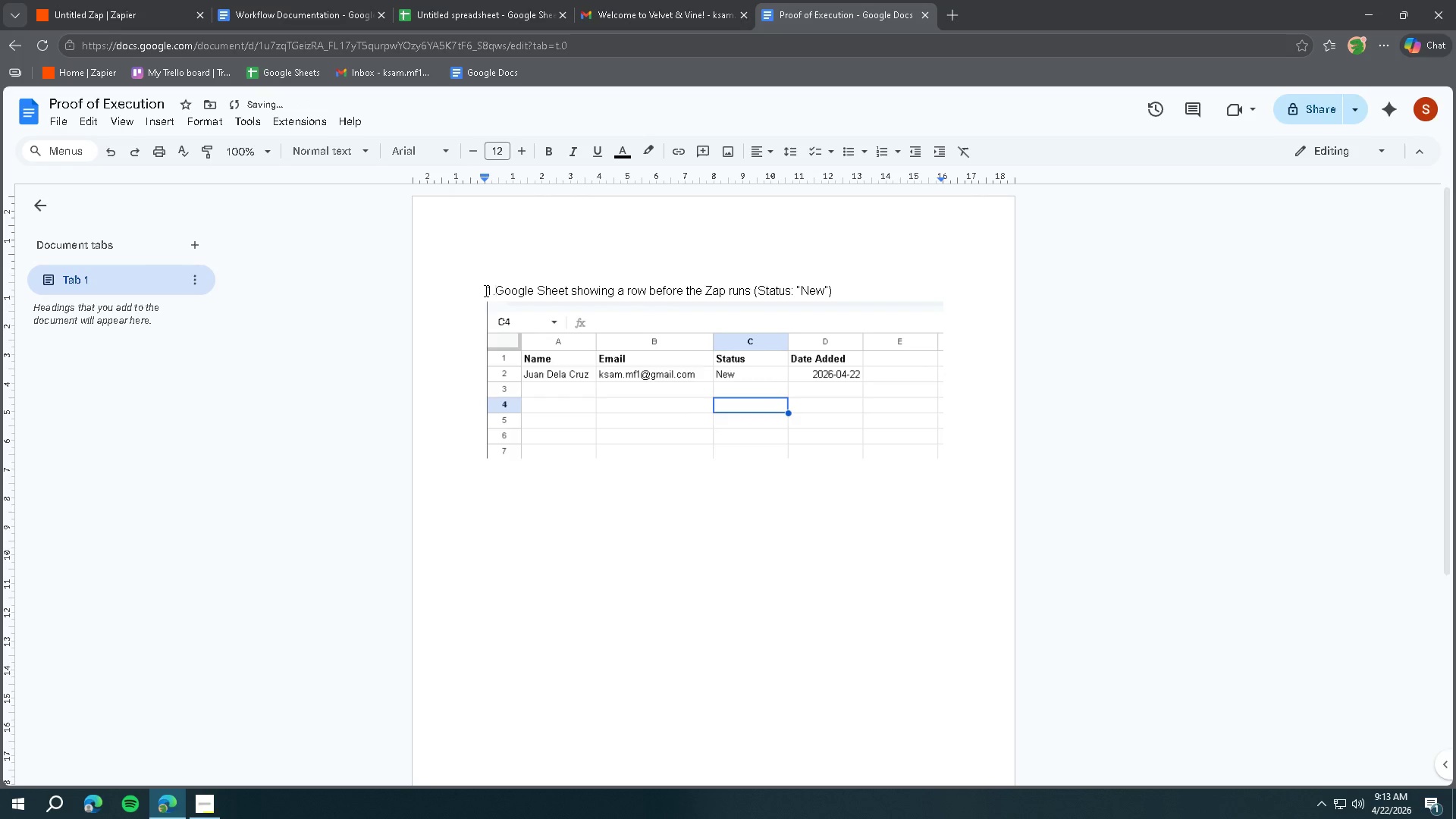 
key(Space)
 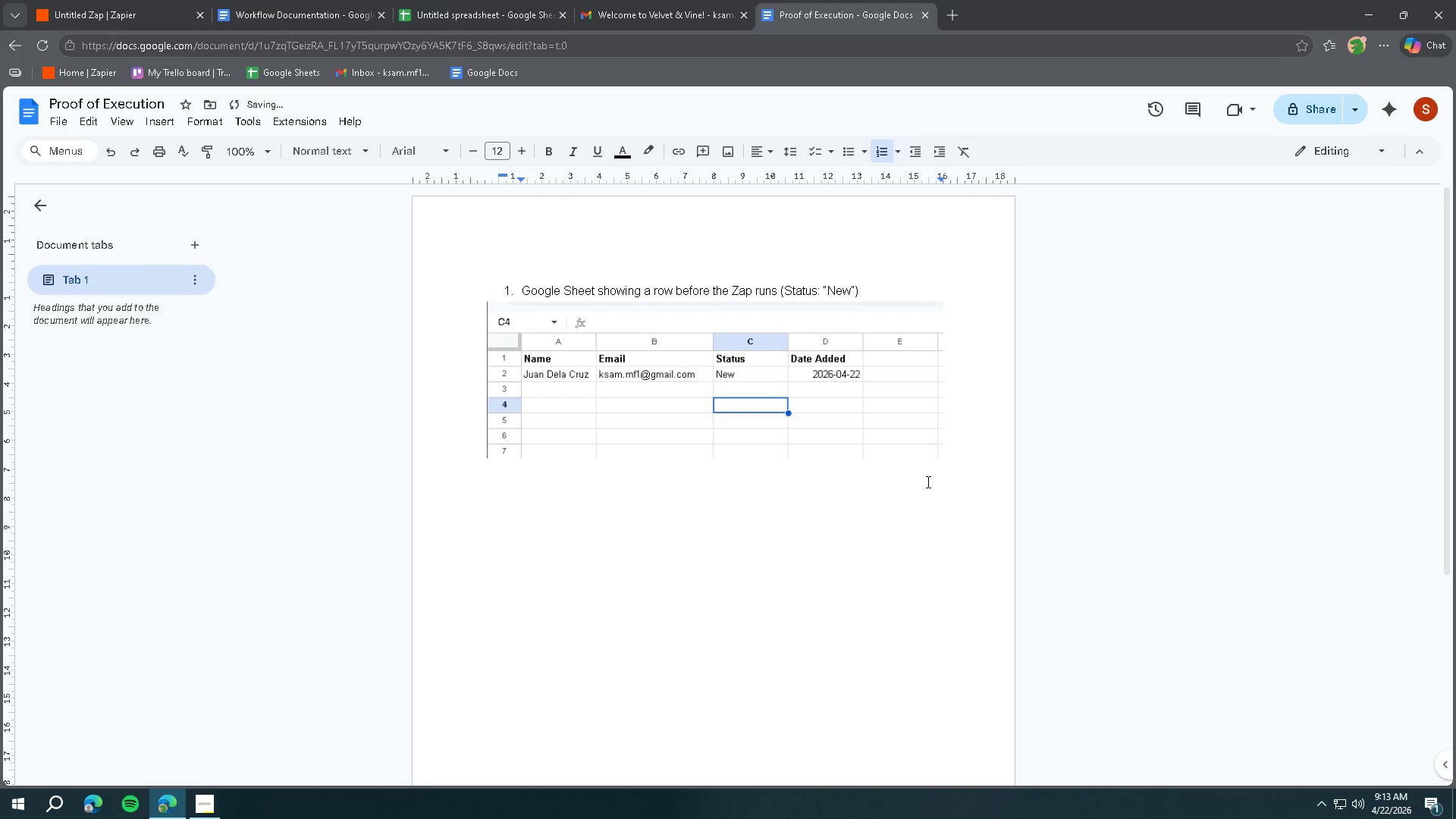 
left_click([910, 500])
 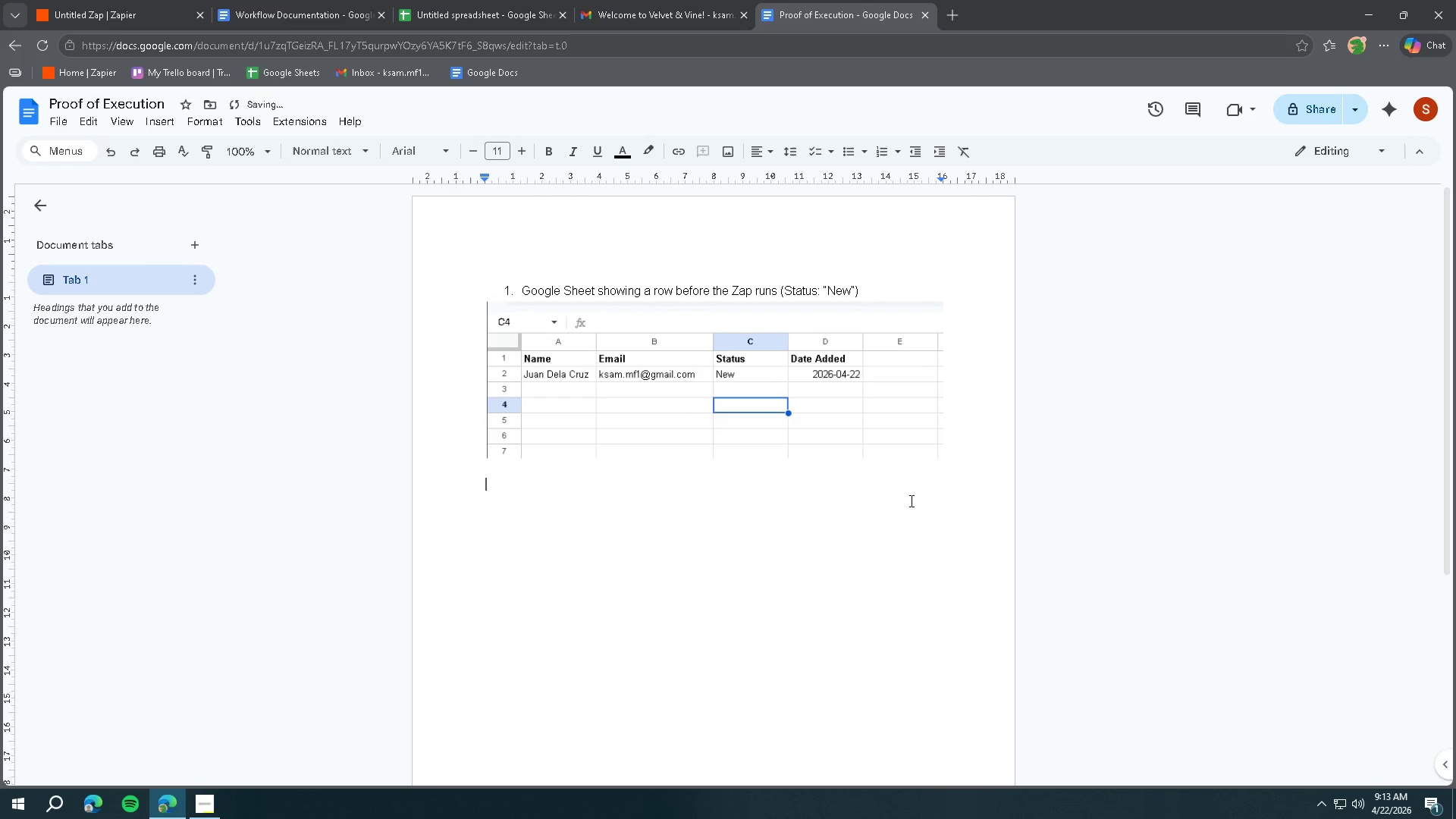 
key(Enter)
 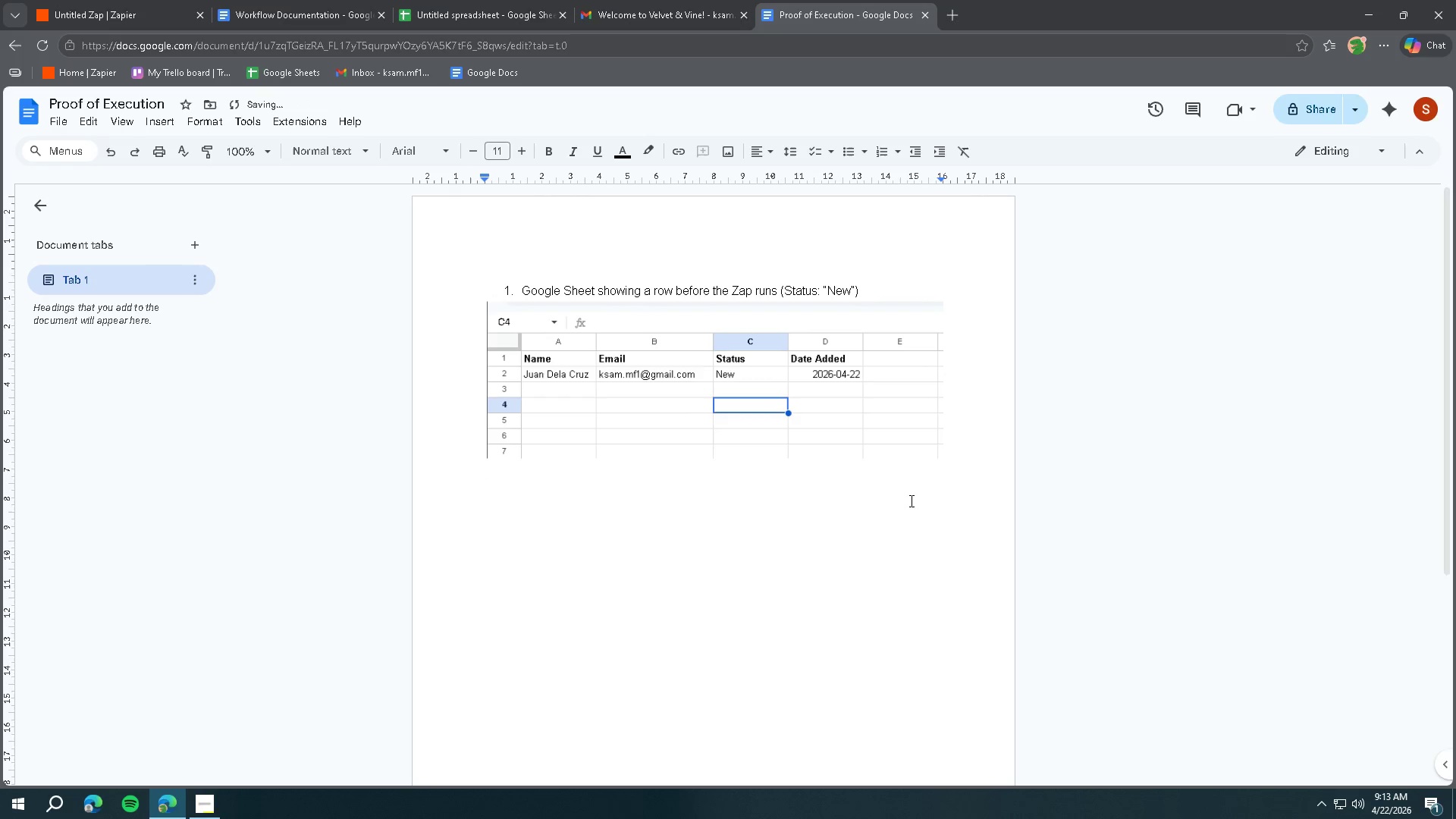 
key(2)
 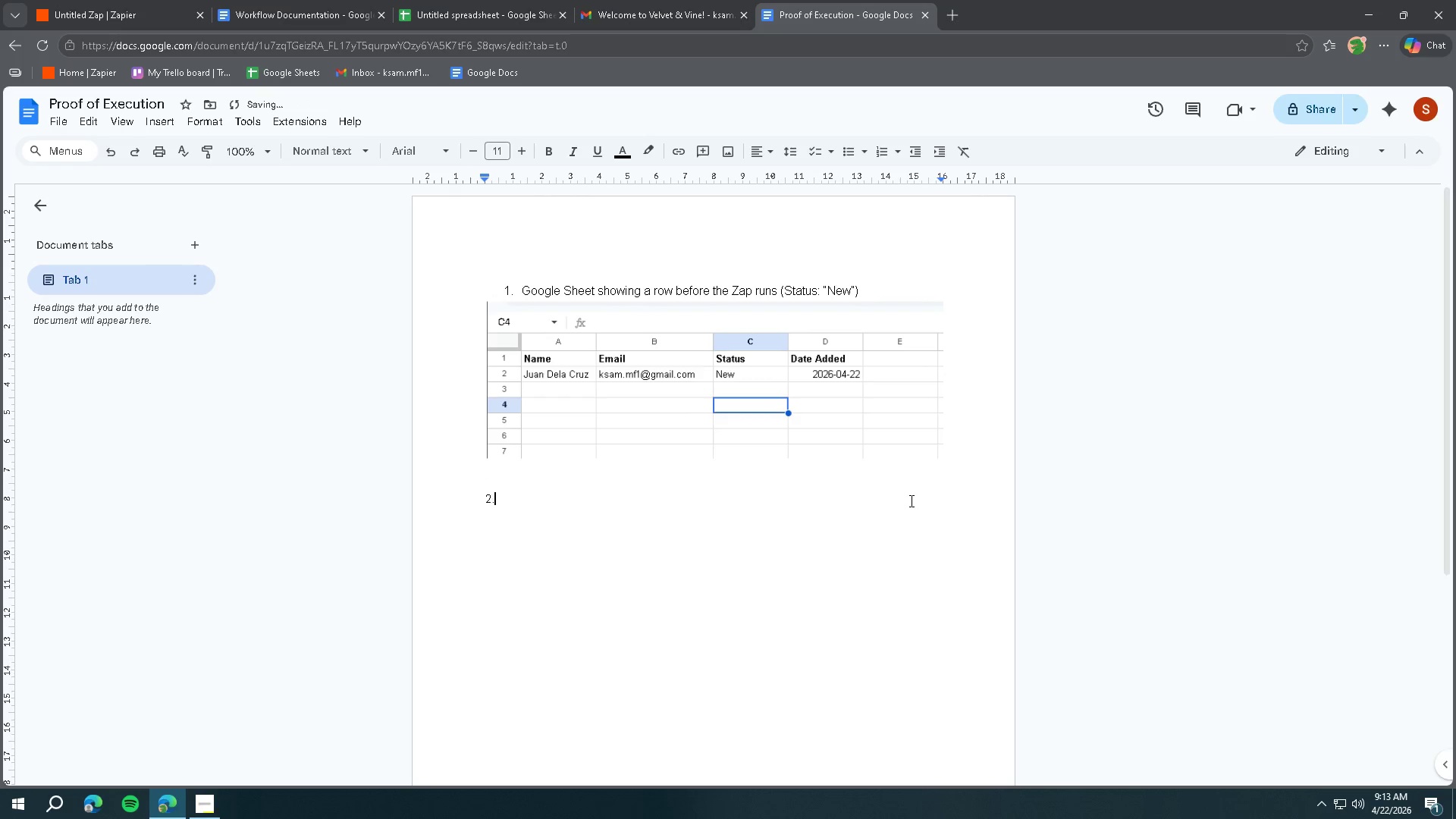 
key(Period)
 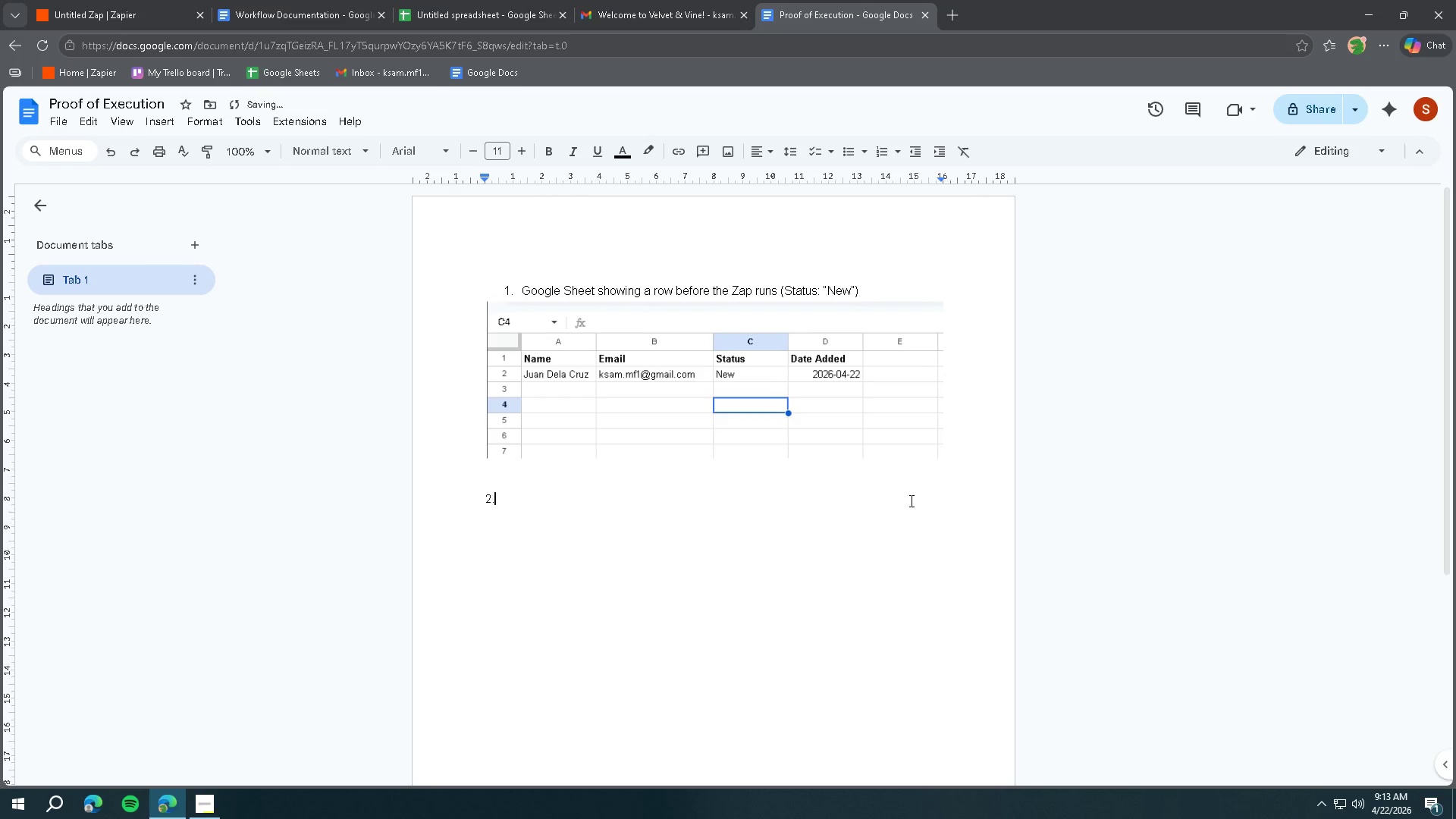 
key(Space)
 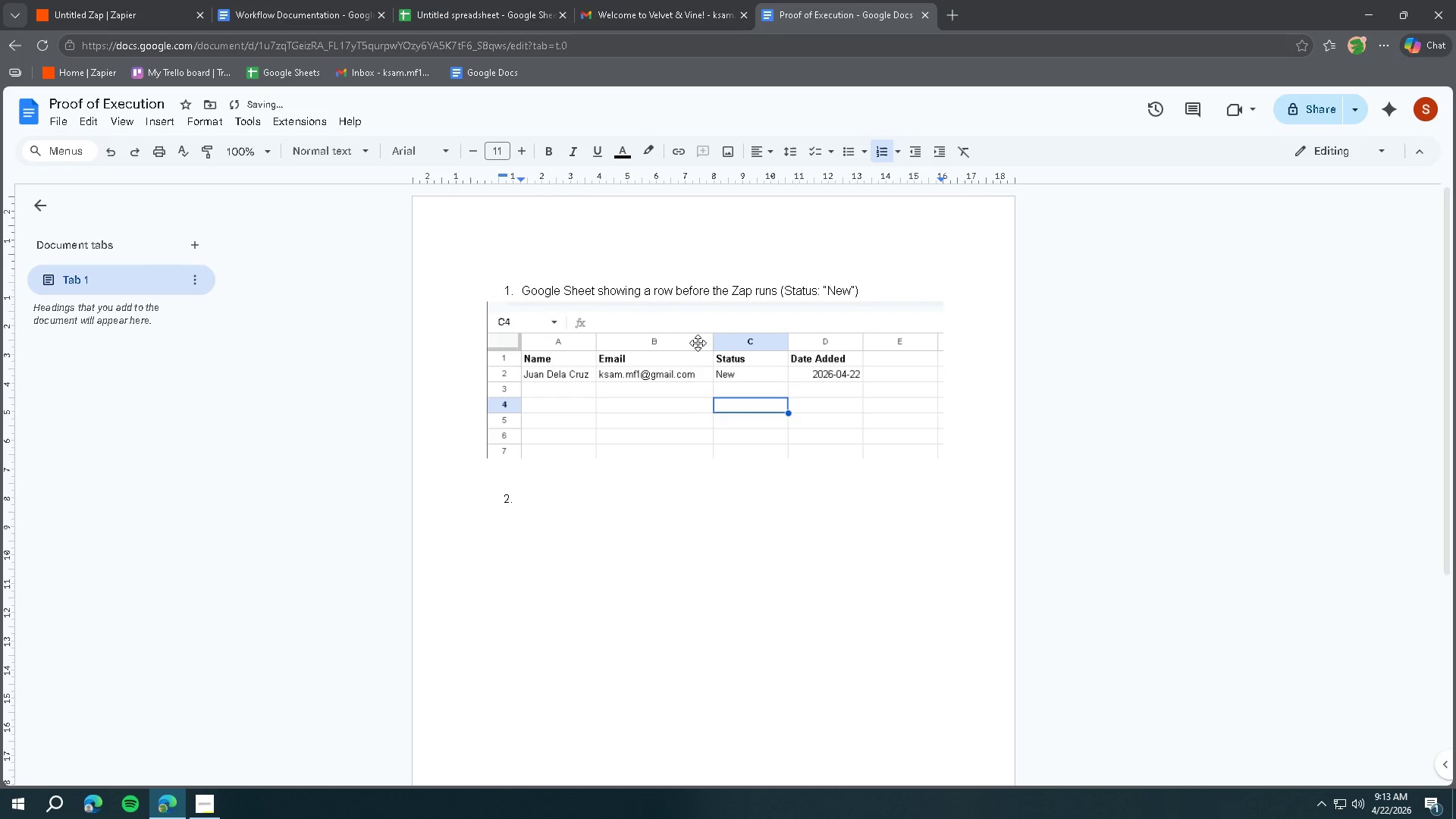 
left_click([688, 296])
 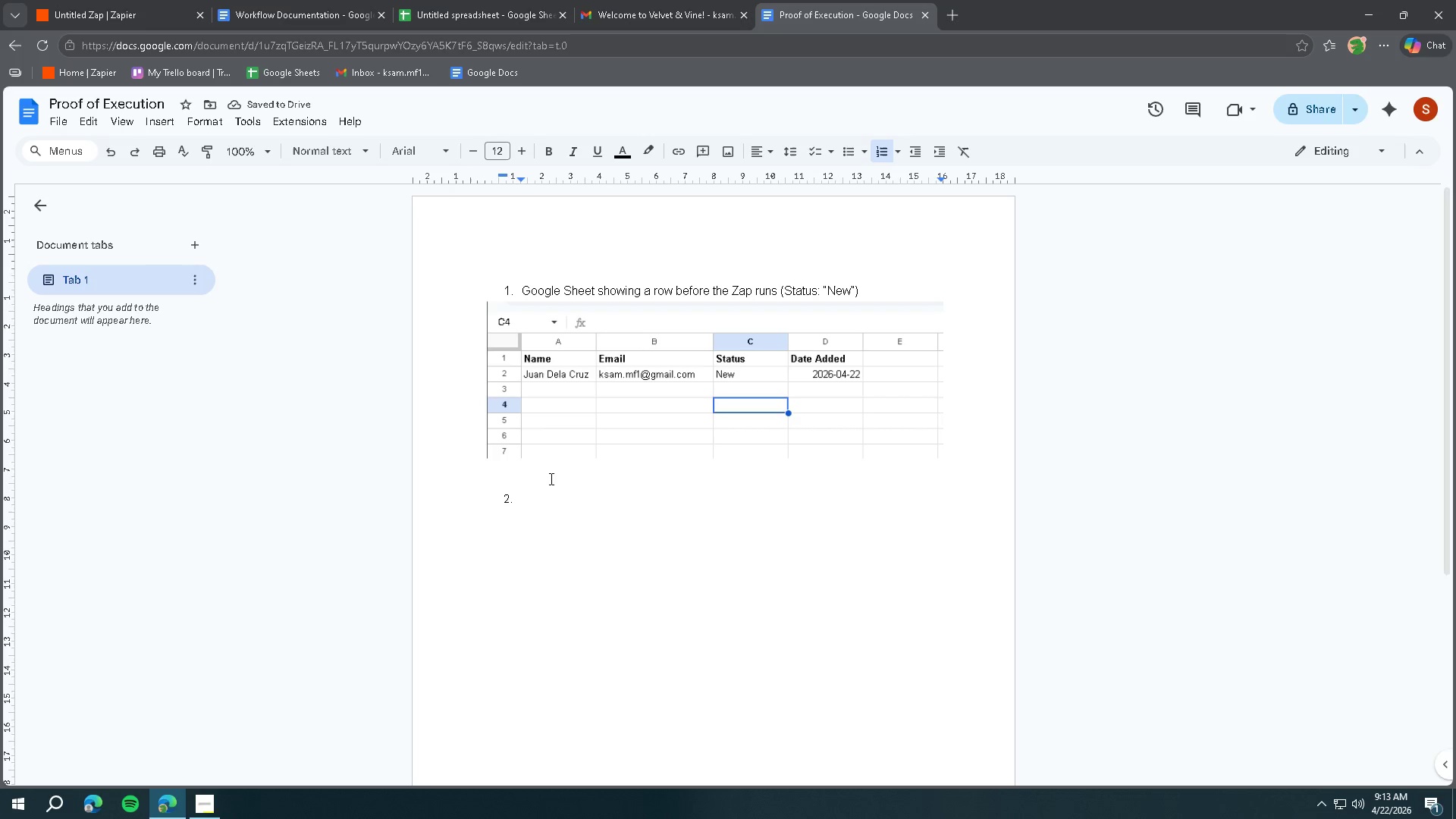 
left_click([532, 499])
 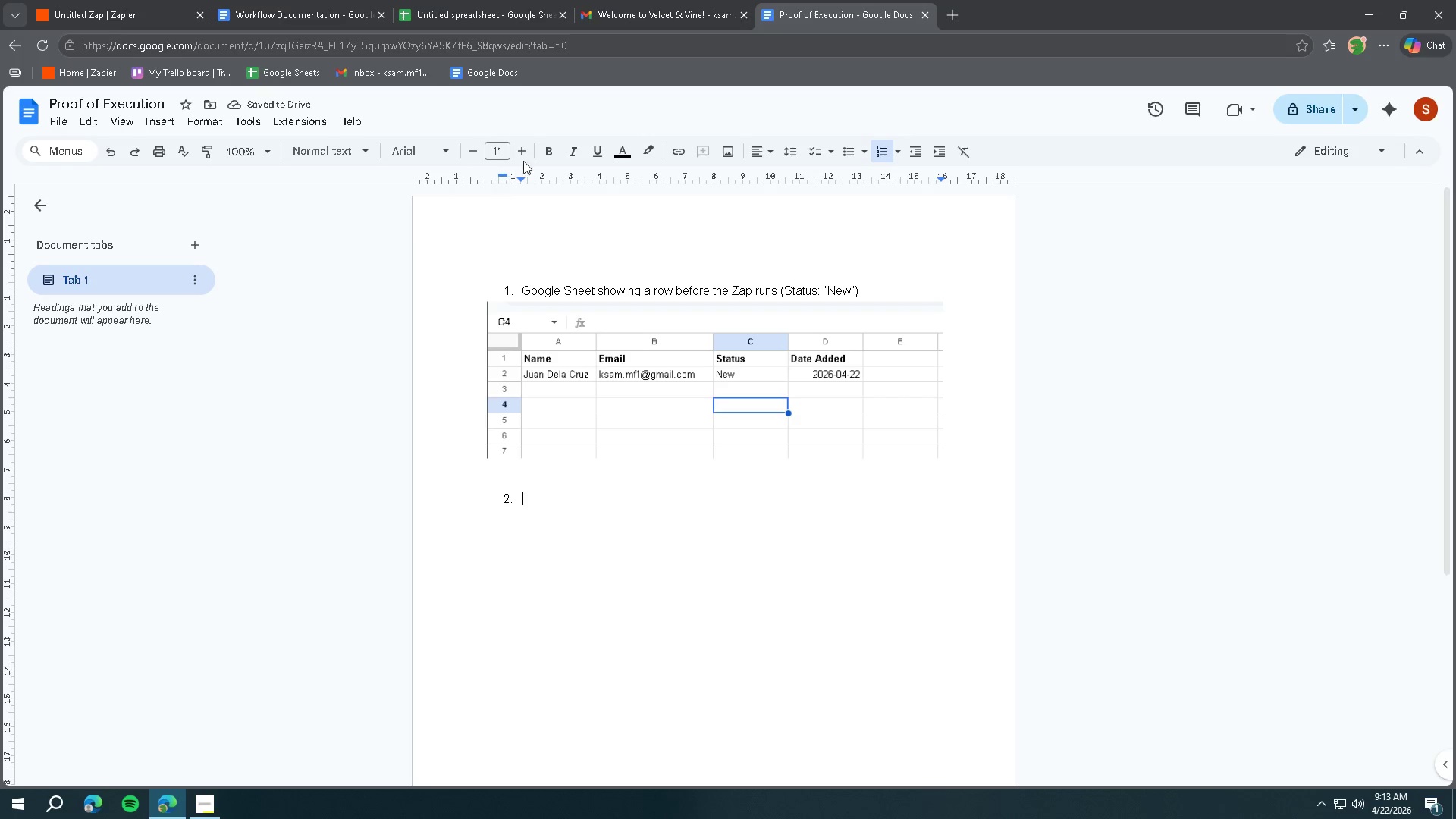 
left_click([523, 152])
 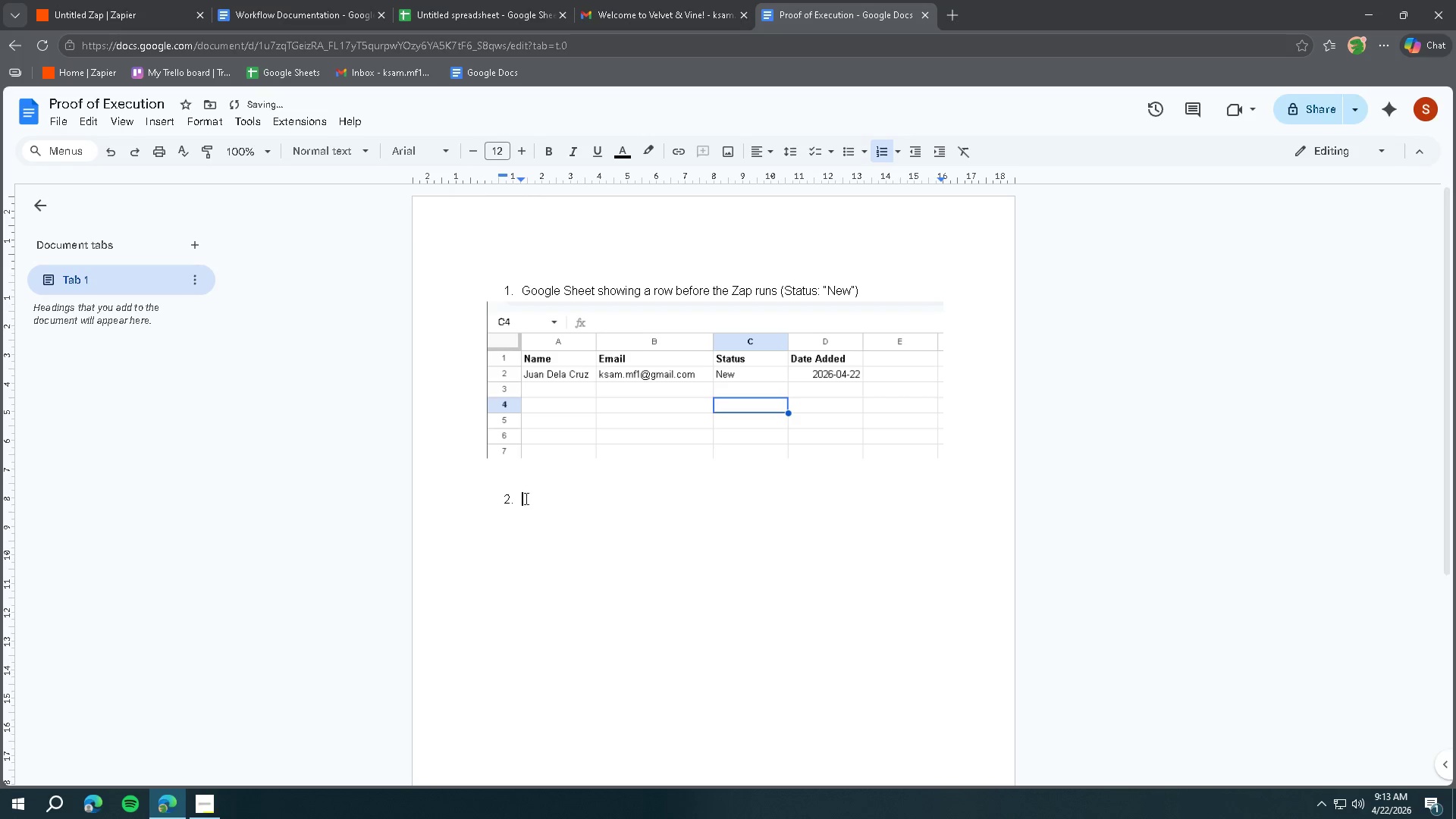 
left_click([525, 498])
 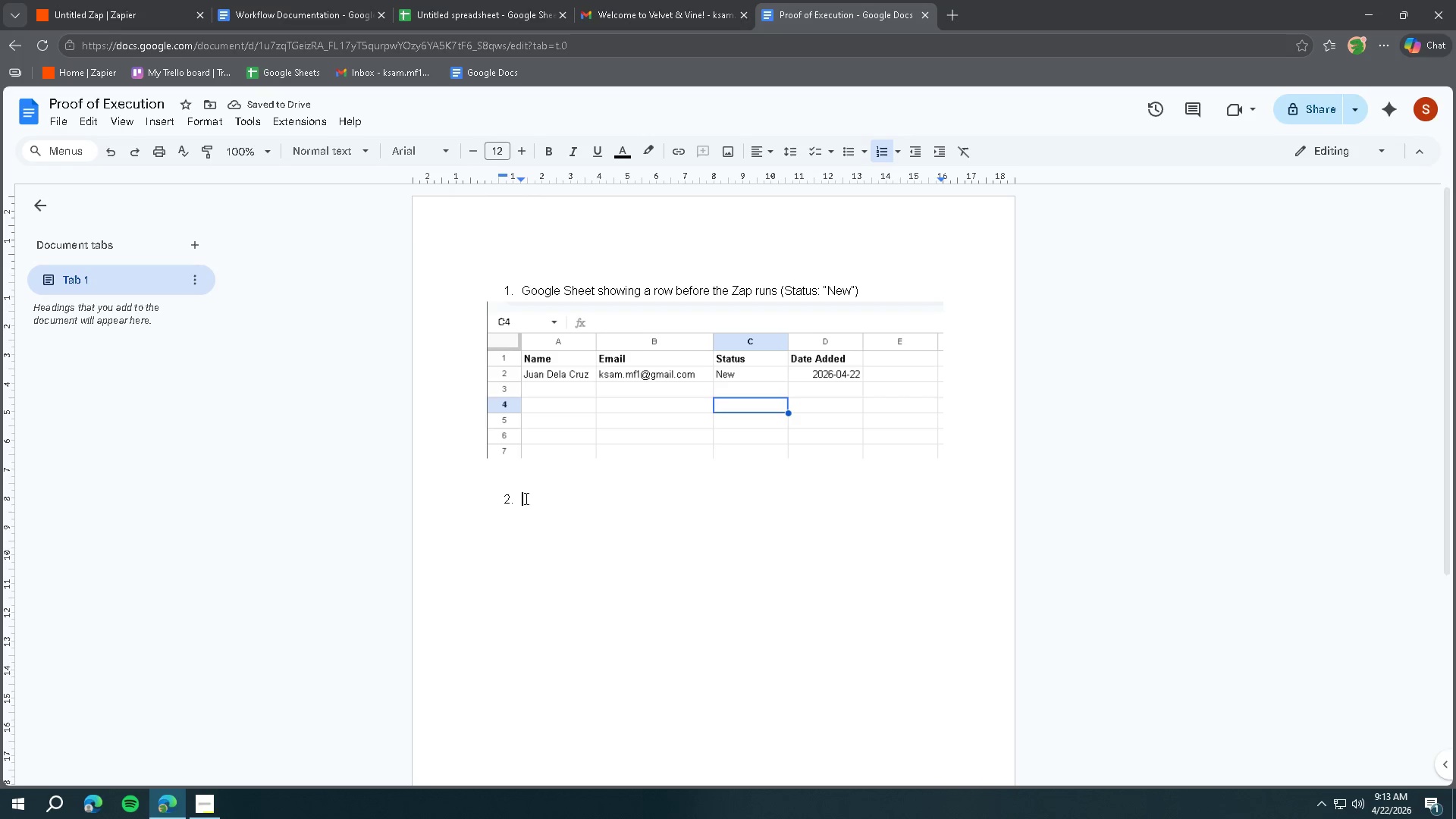 
hold_key(key=ShiftLeft, duration=1.52)
 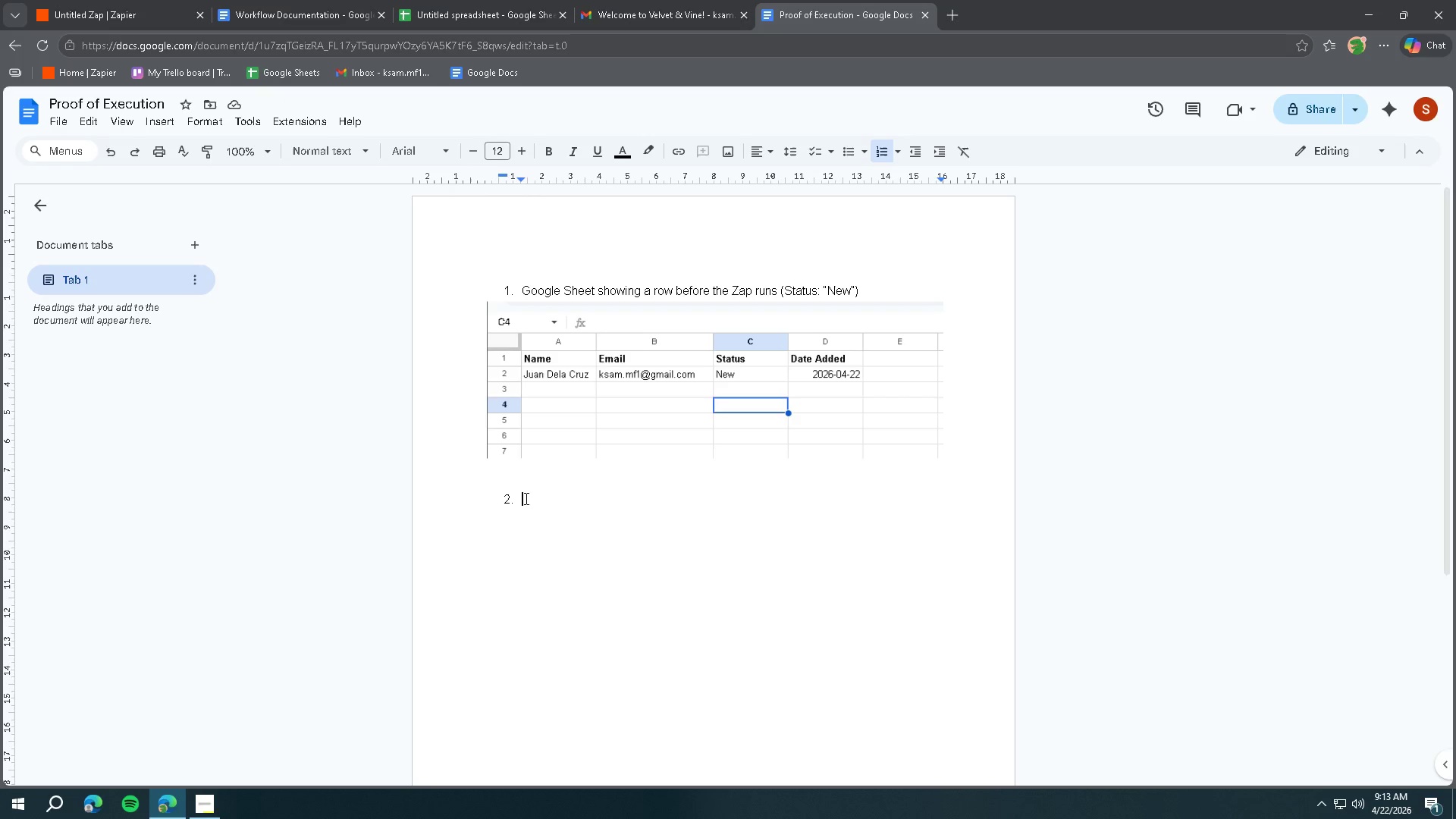 
type(Gmail "sent)
key(Backspace)
key(Backspace)
key(Backspace)
key(Backspace)
type(Srn)
key(Backspace)
key(Backspace)
type(ent" folder shwoin)
key(Backspace)
key(Backspace)
key(Backspace)
key(Backspace)
type(owing the personalized email.)
 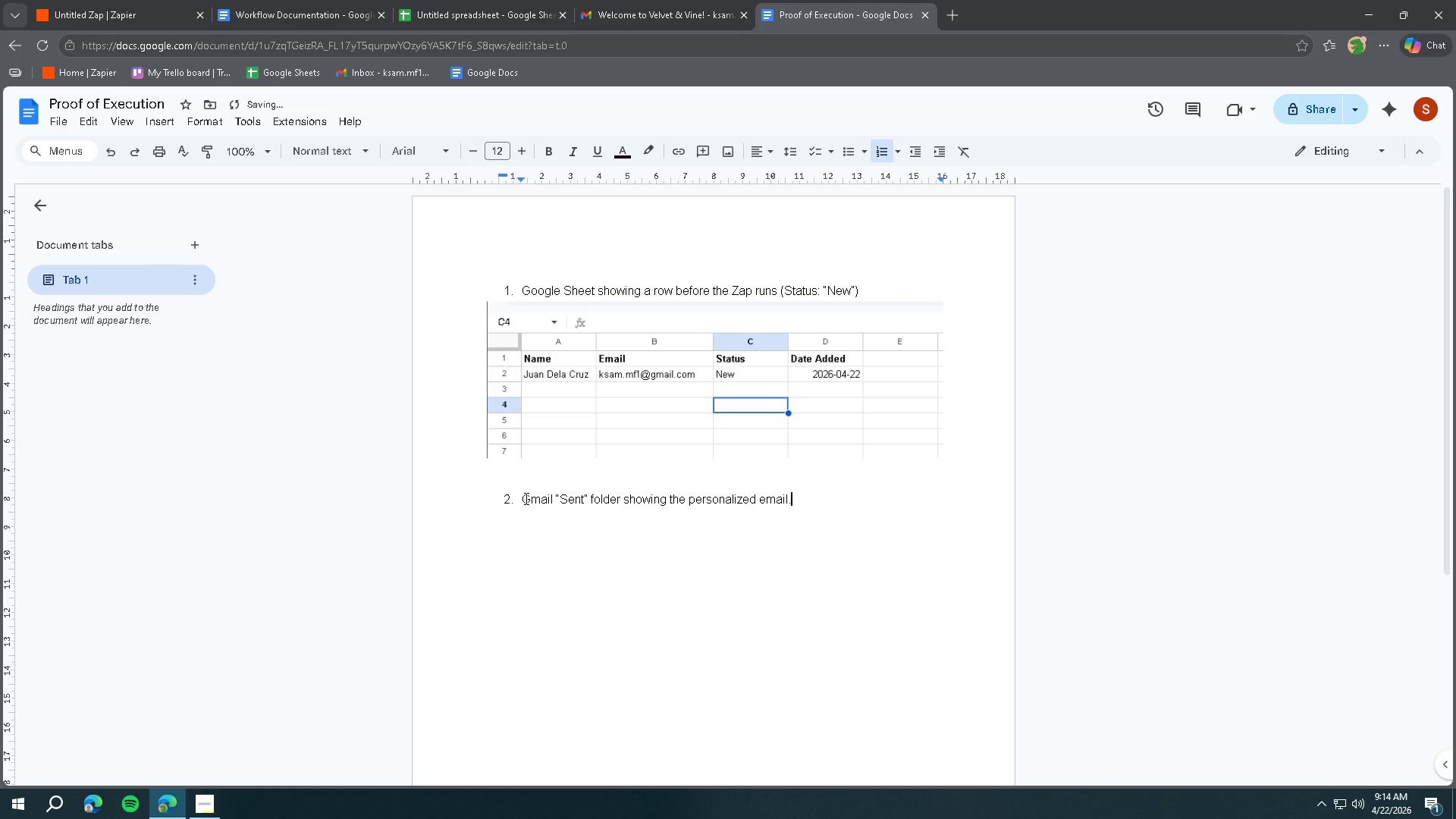 
key(Enter)
 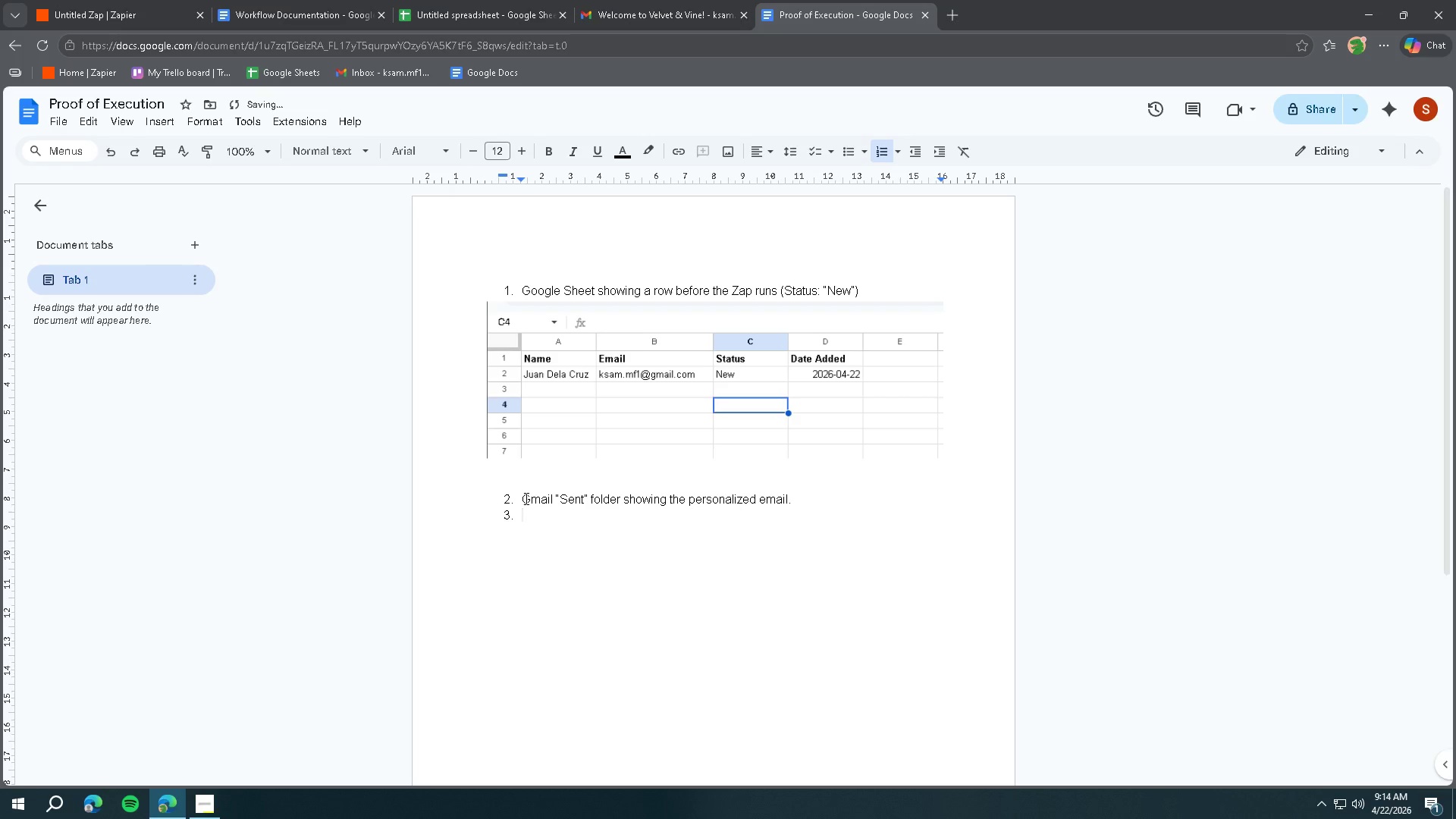 
key(Enter)
 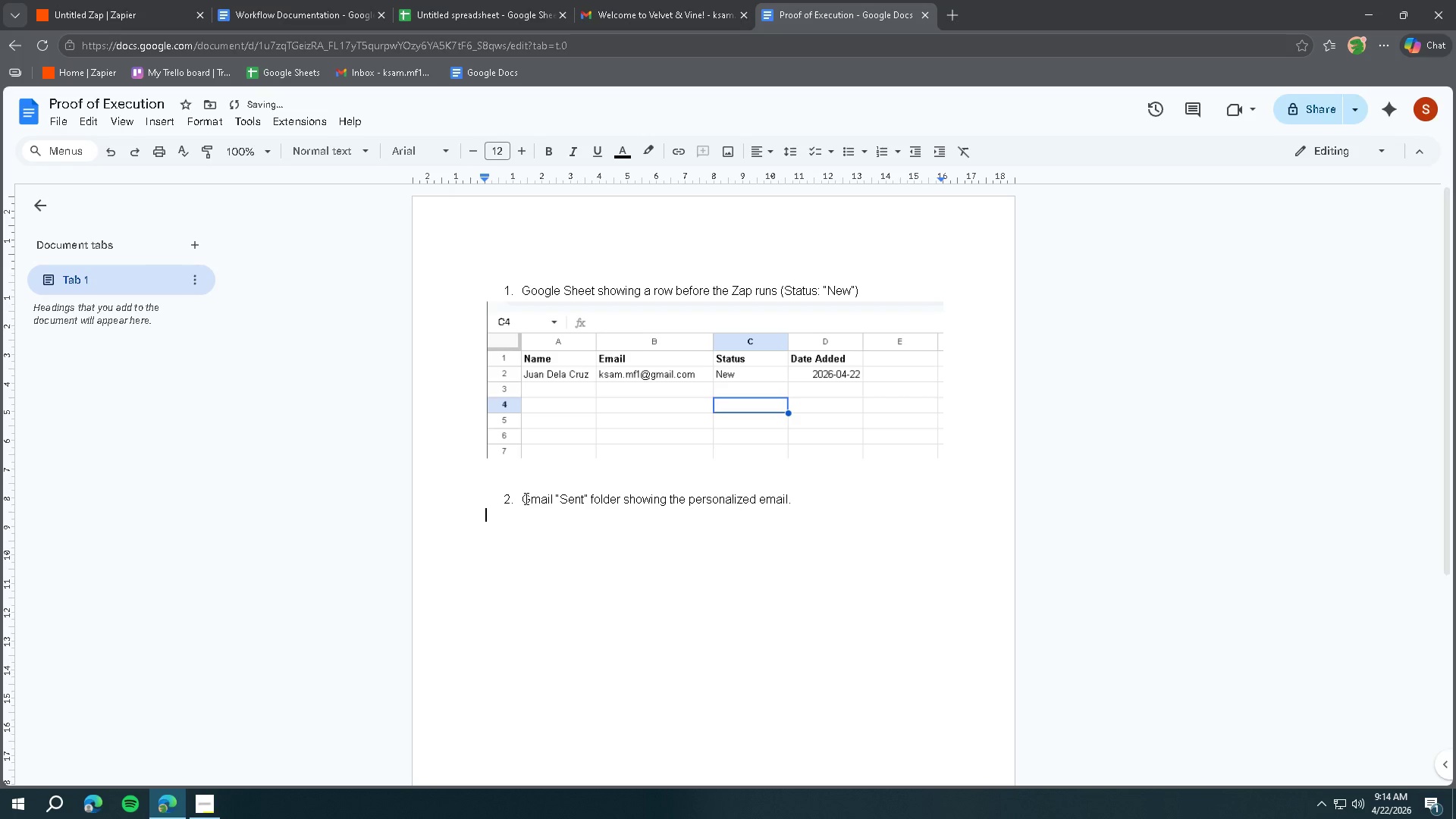 
key(Control+V)
 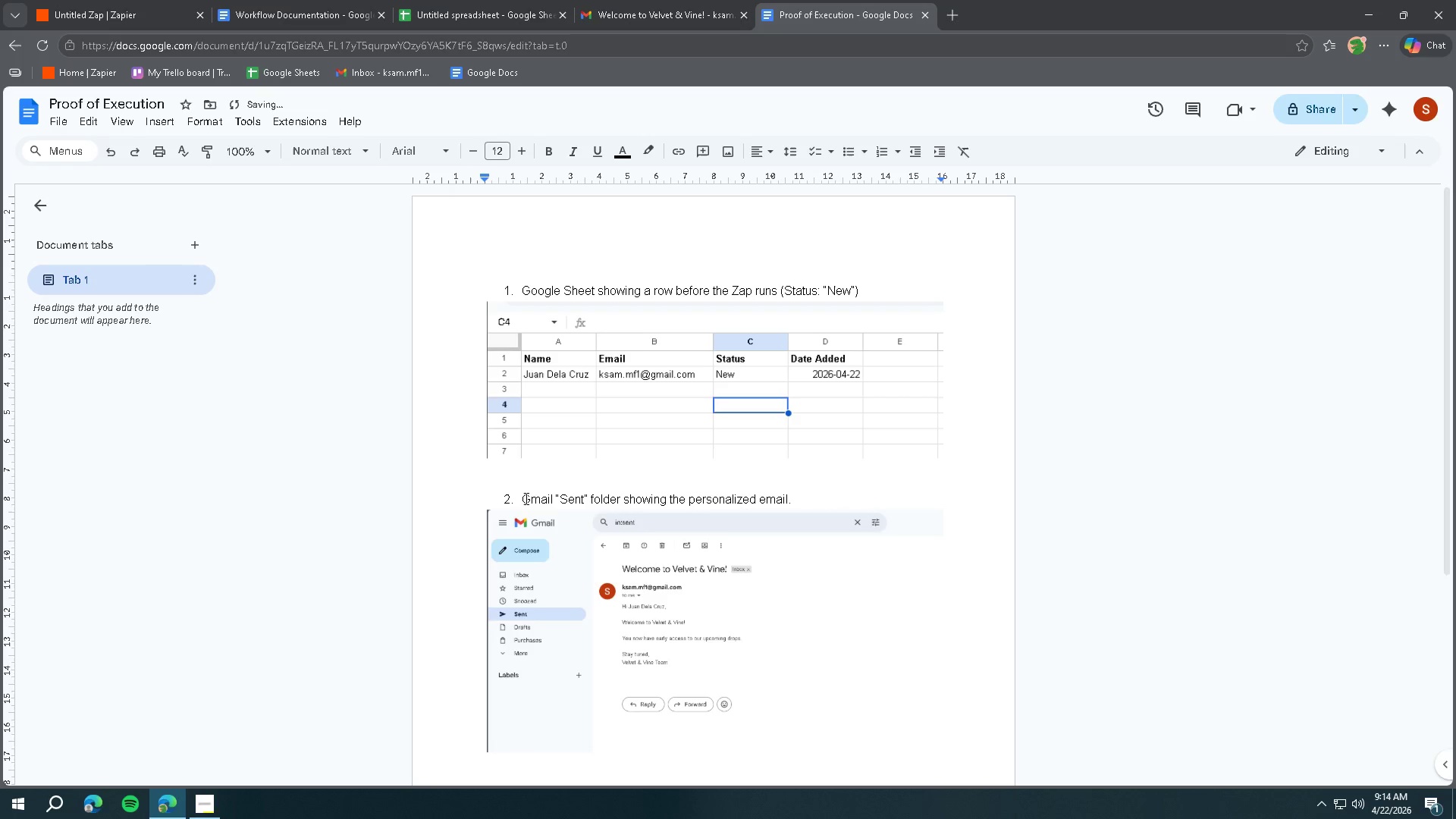 
key(Enter)
 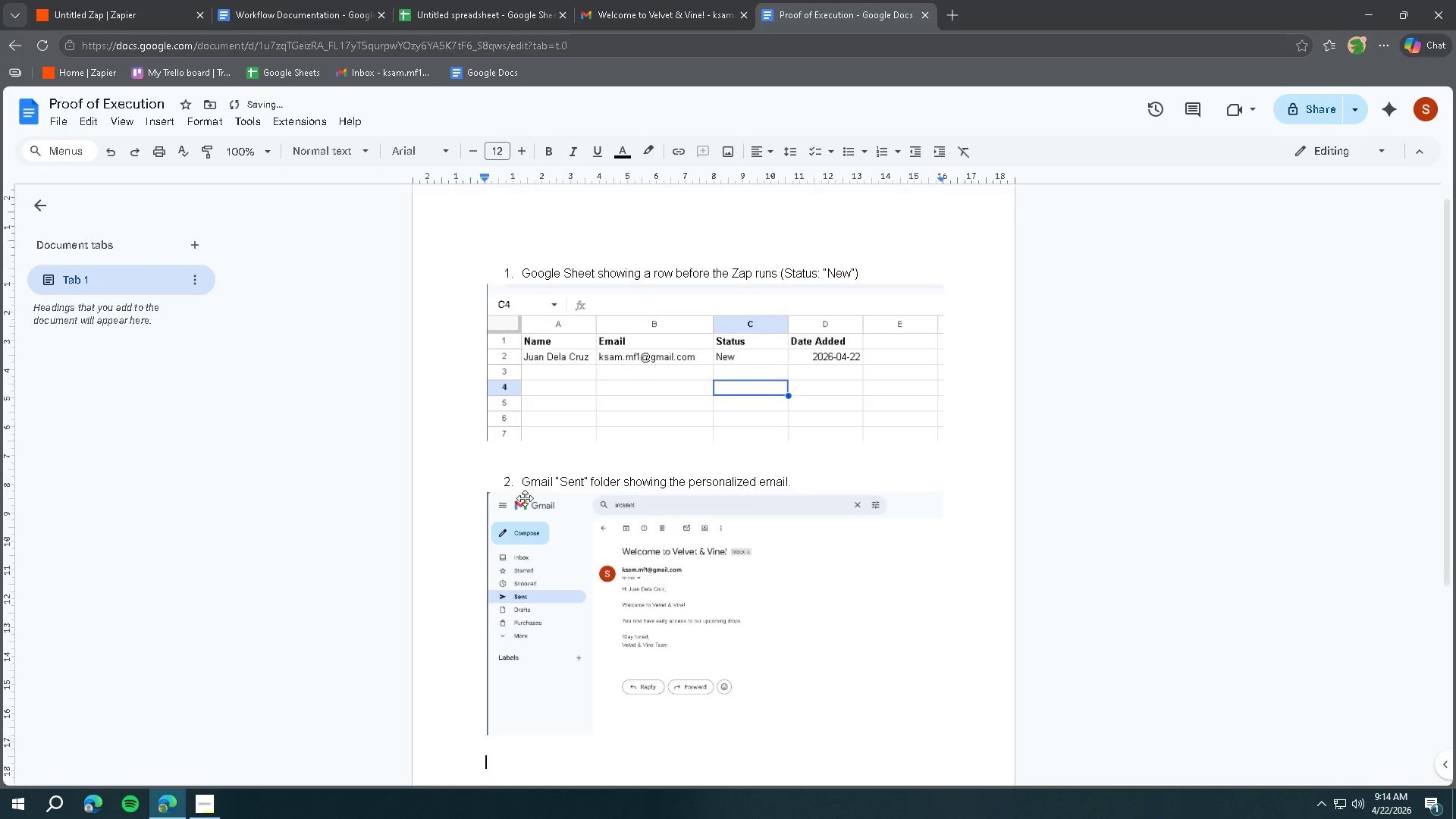 
key(Enter)
 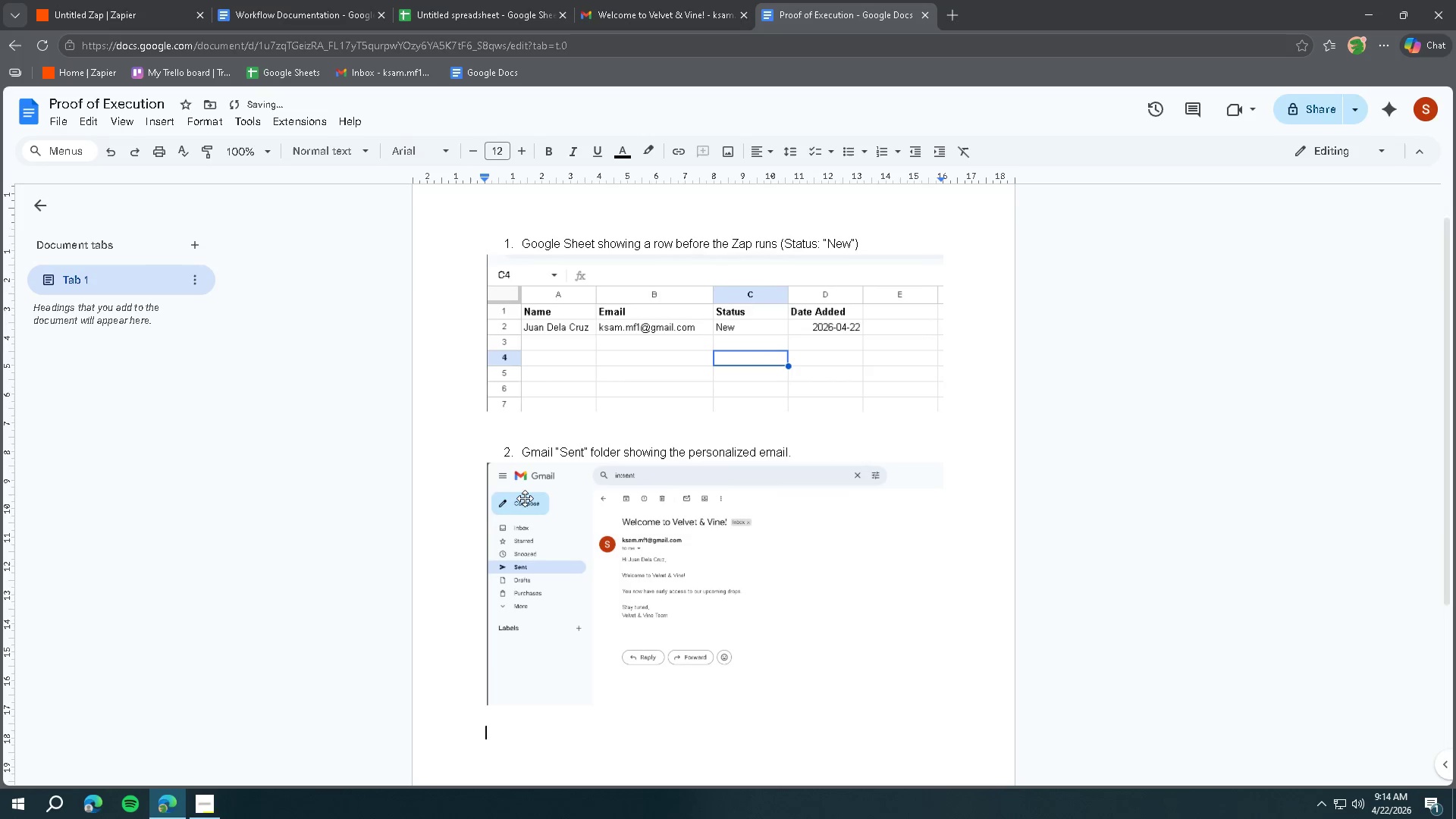 
type(3. Google Sheet after the Zap runs (Status: Conta)
key(Backspace)
key(Backspace)
key(Backspace)
key(Backspace)
key(Backspace)
type("Cona)
key(Backspace)
type(tacted"))
 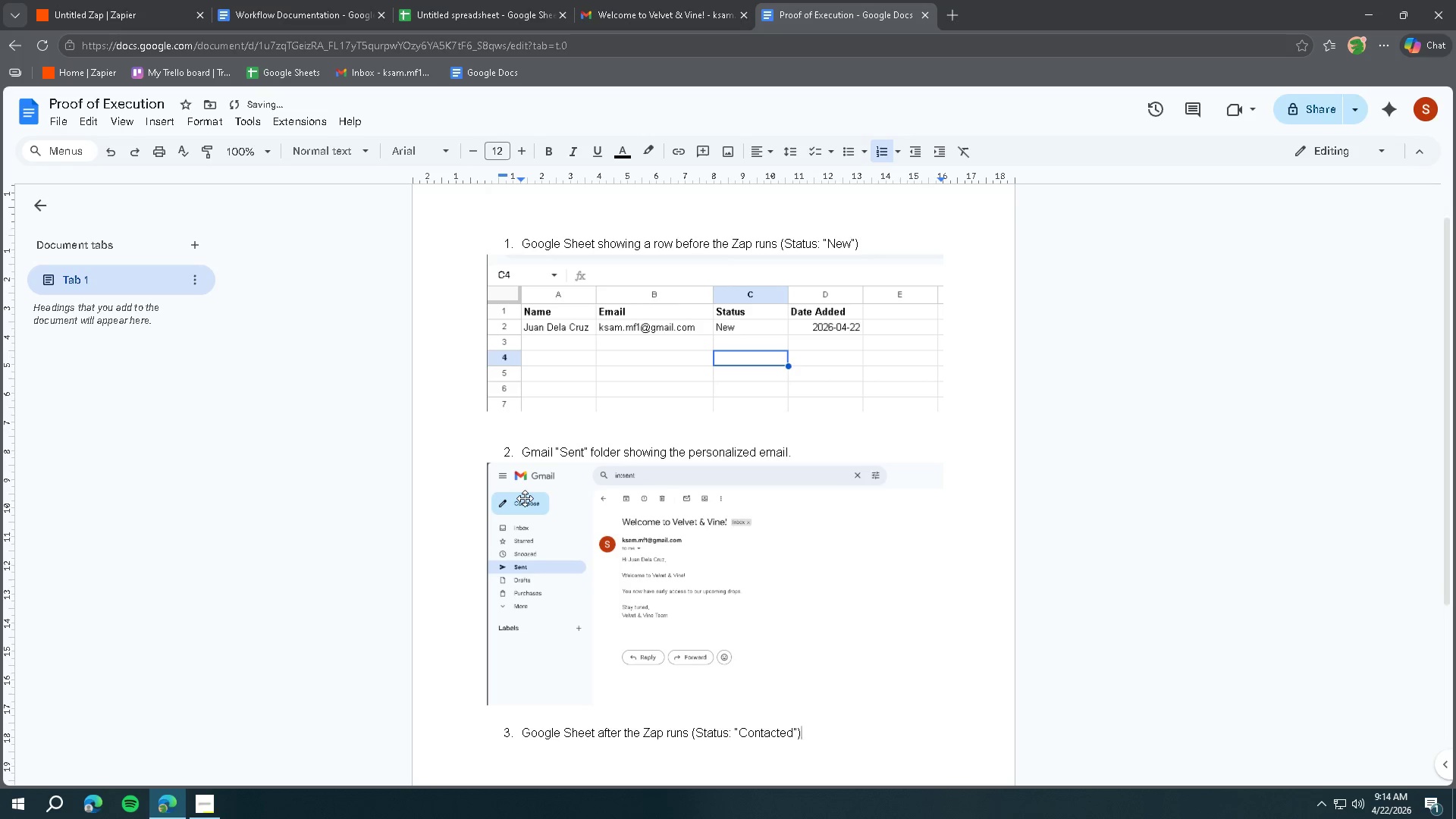 
left_click([435, 12])
 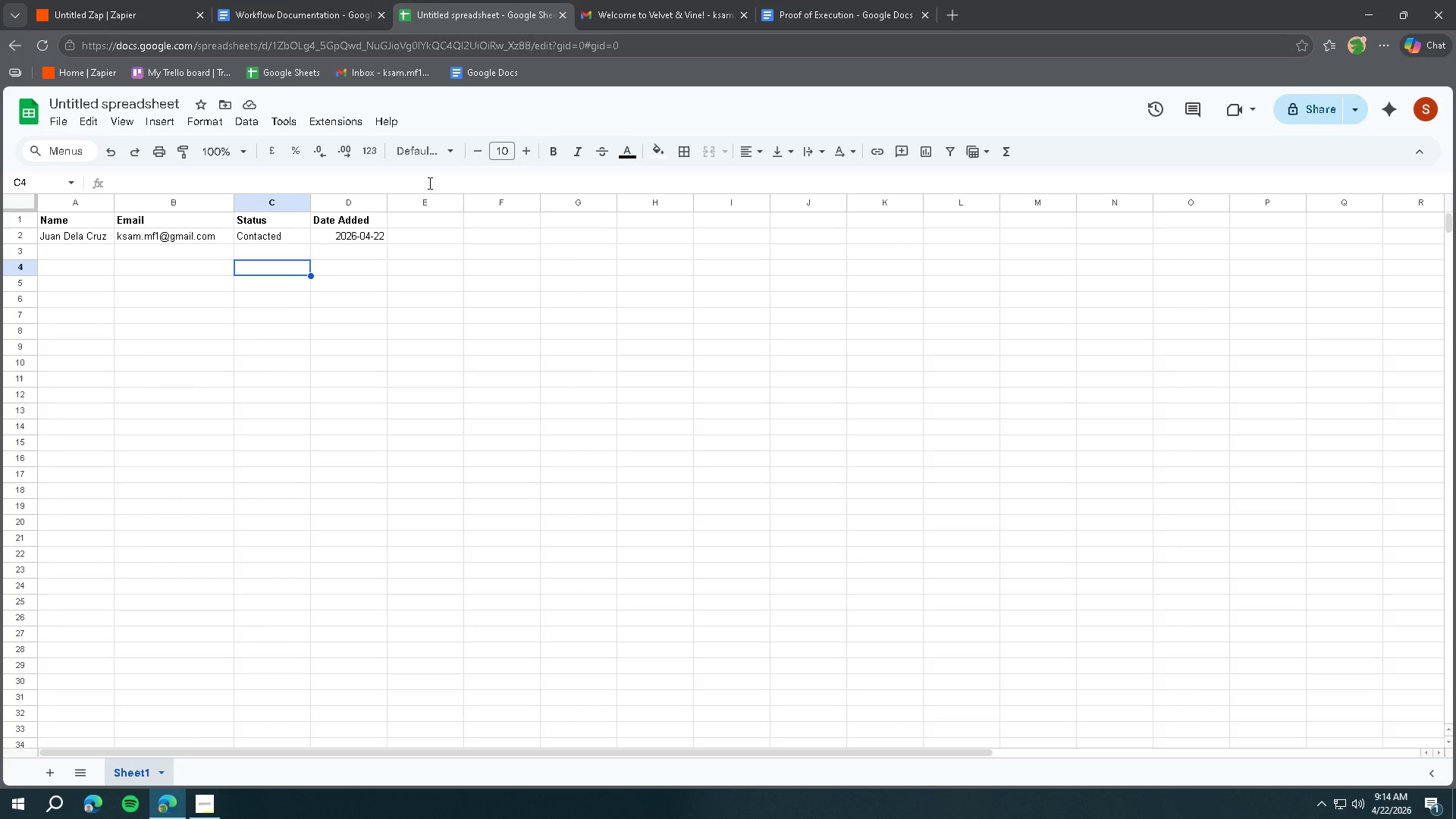 
key(Meta+MetaLeft)
 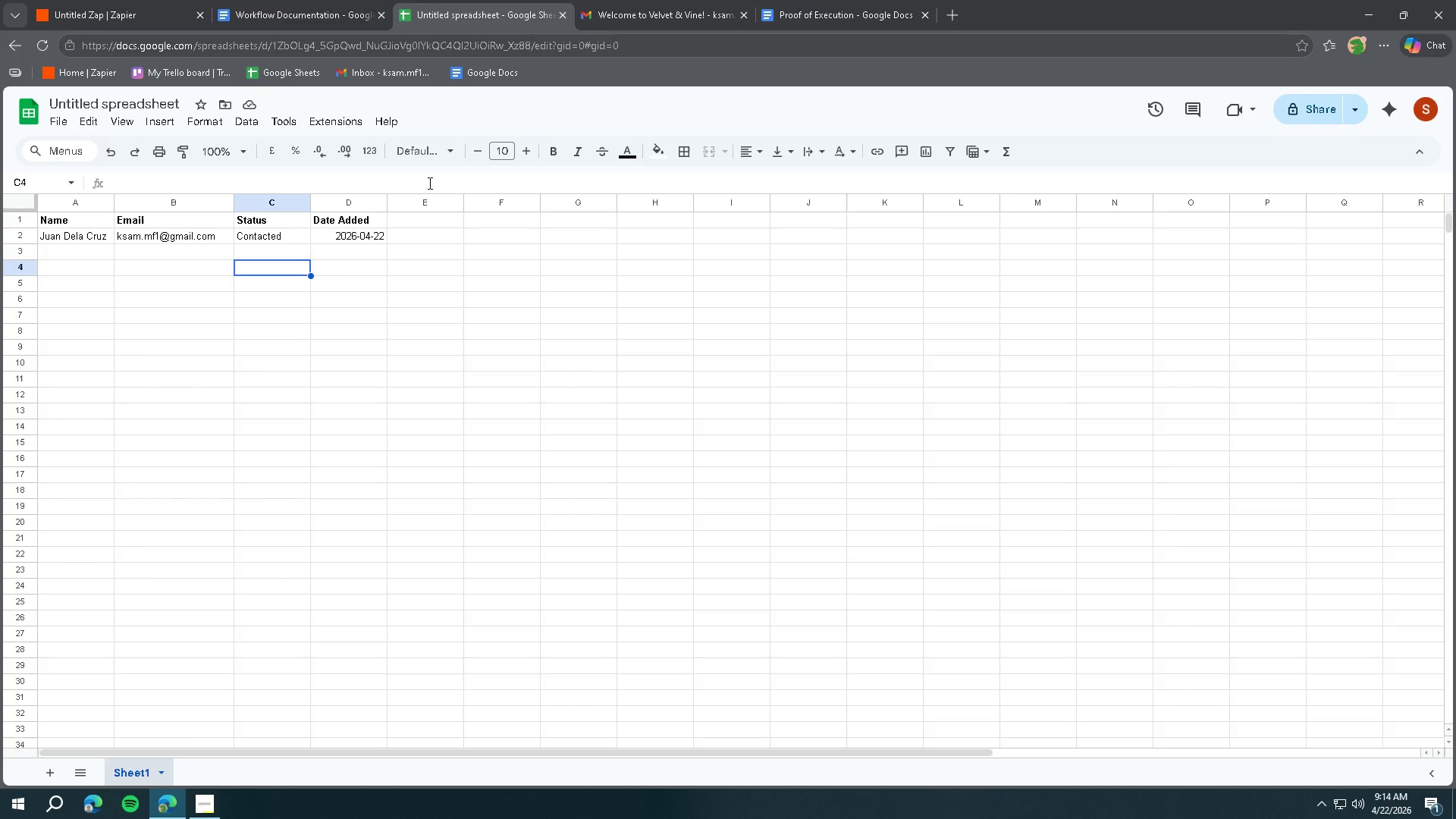 
key(Meta+Shift+ShiftLeft)
 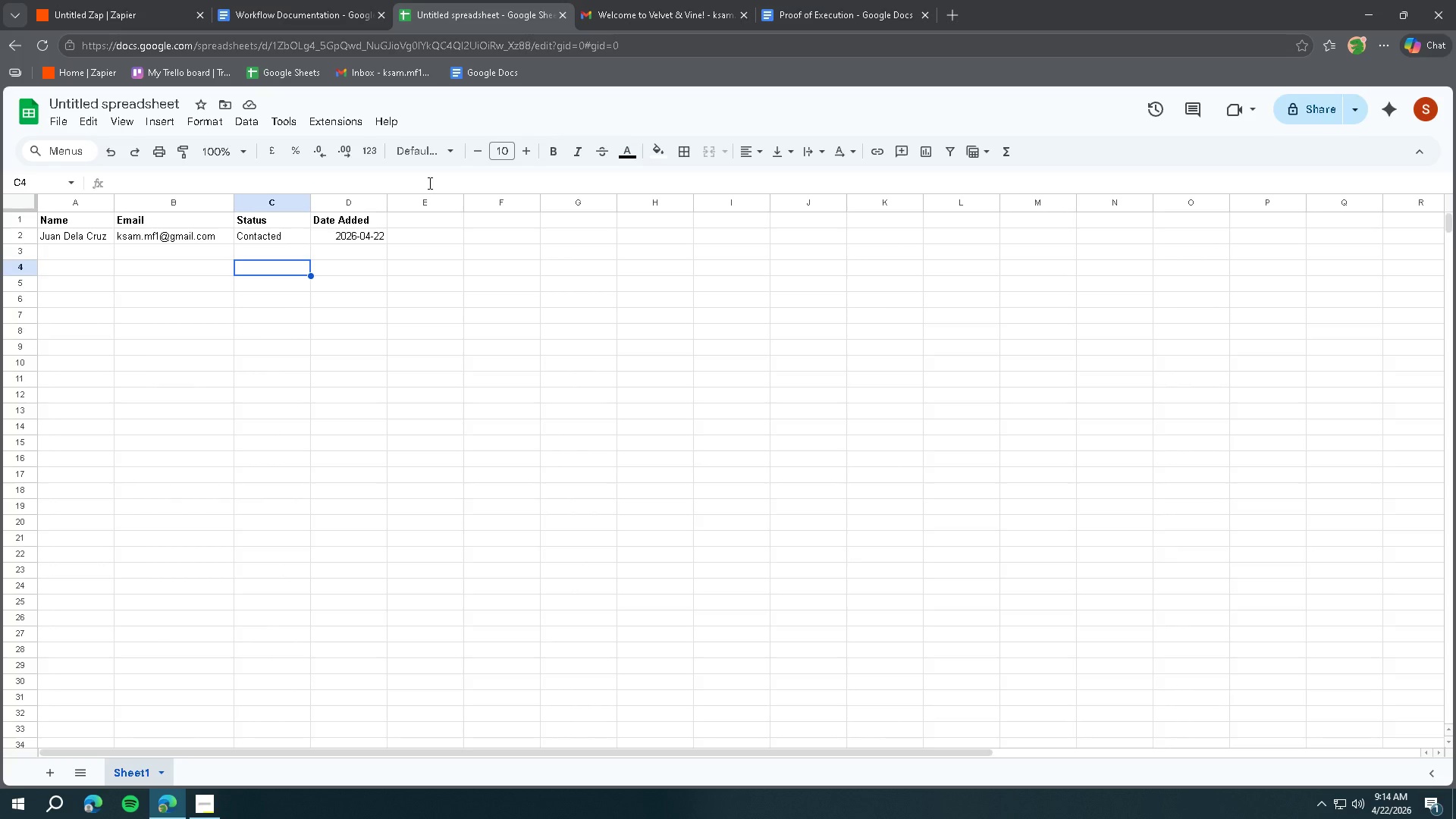 
key(Meta+Shift+S)
 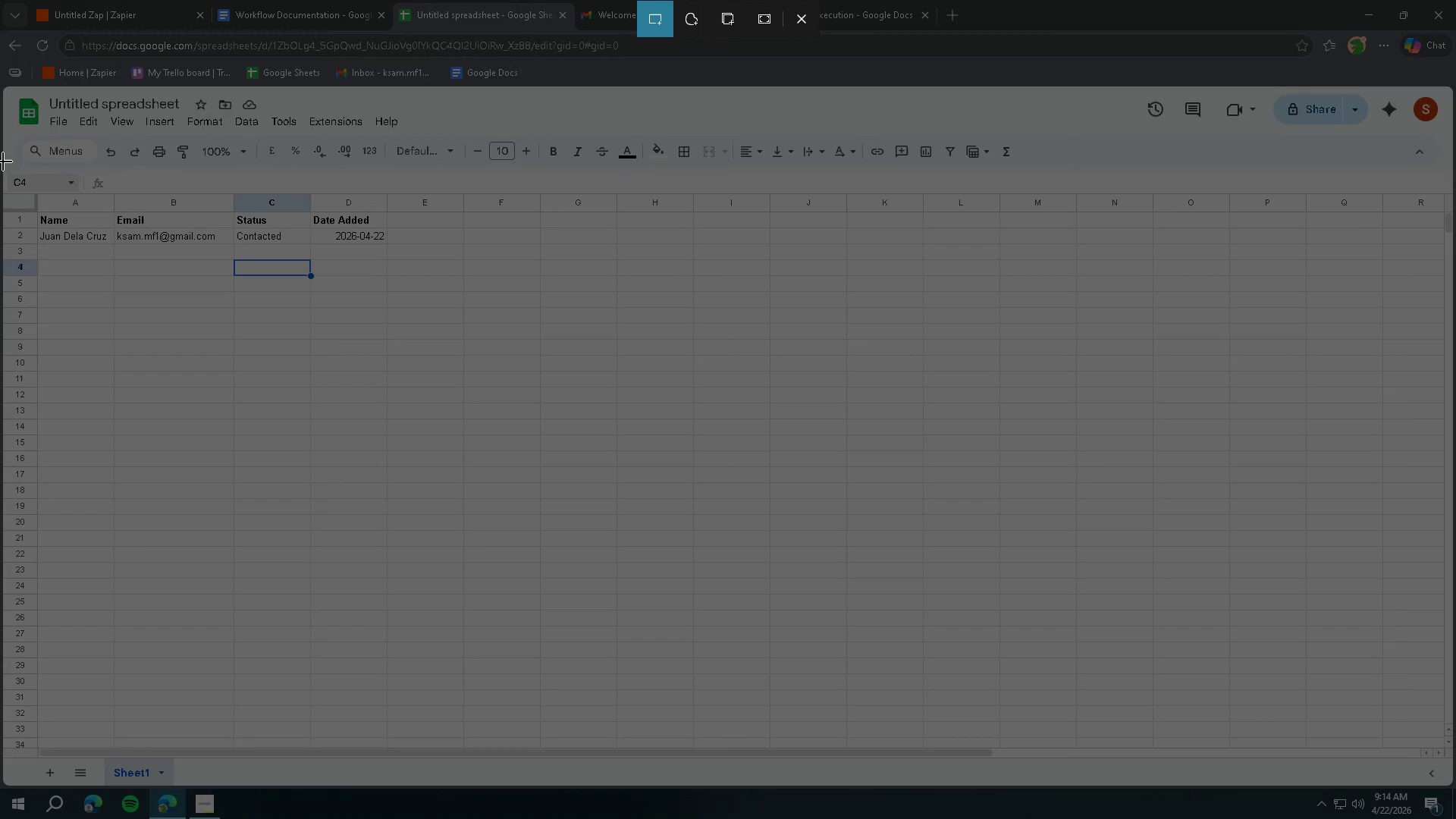 
left_click_drag(start_coordinate=[5, 161], to_coordinate=[403, 303])
 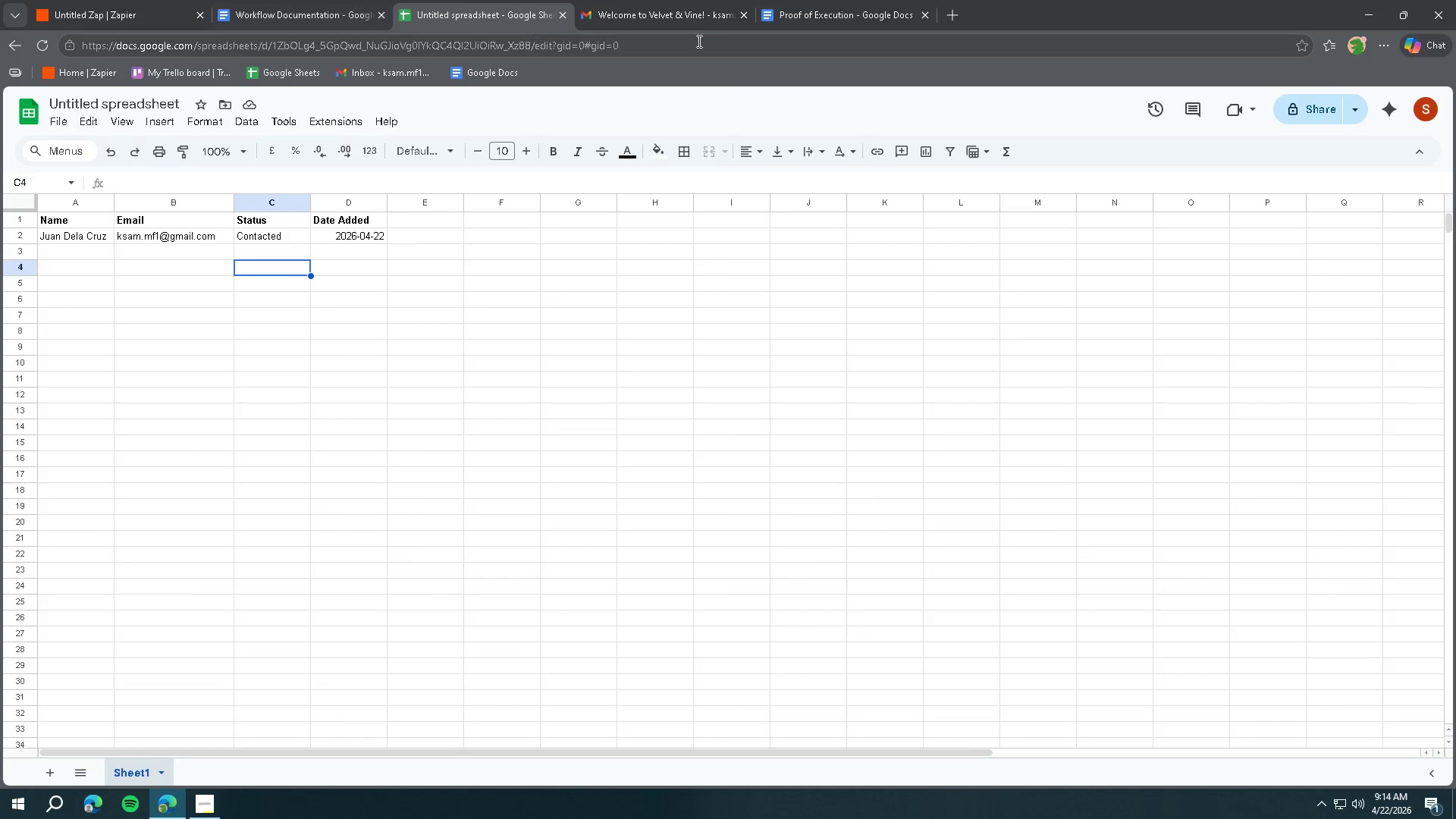 
left_click([868, 17])
 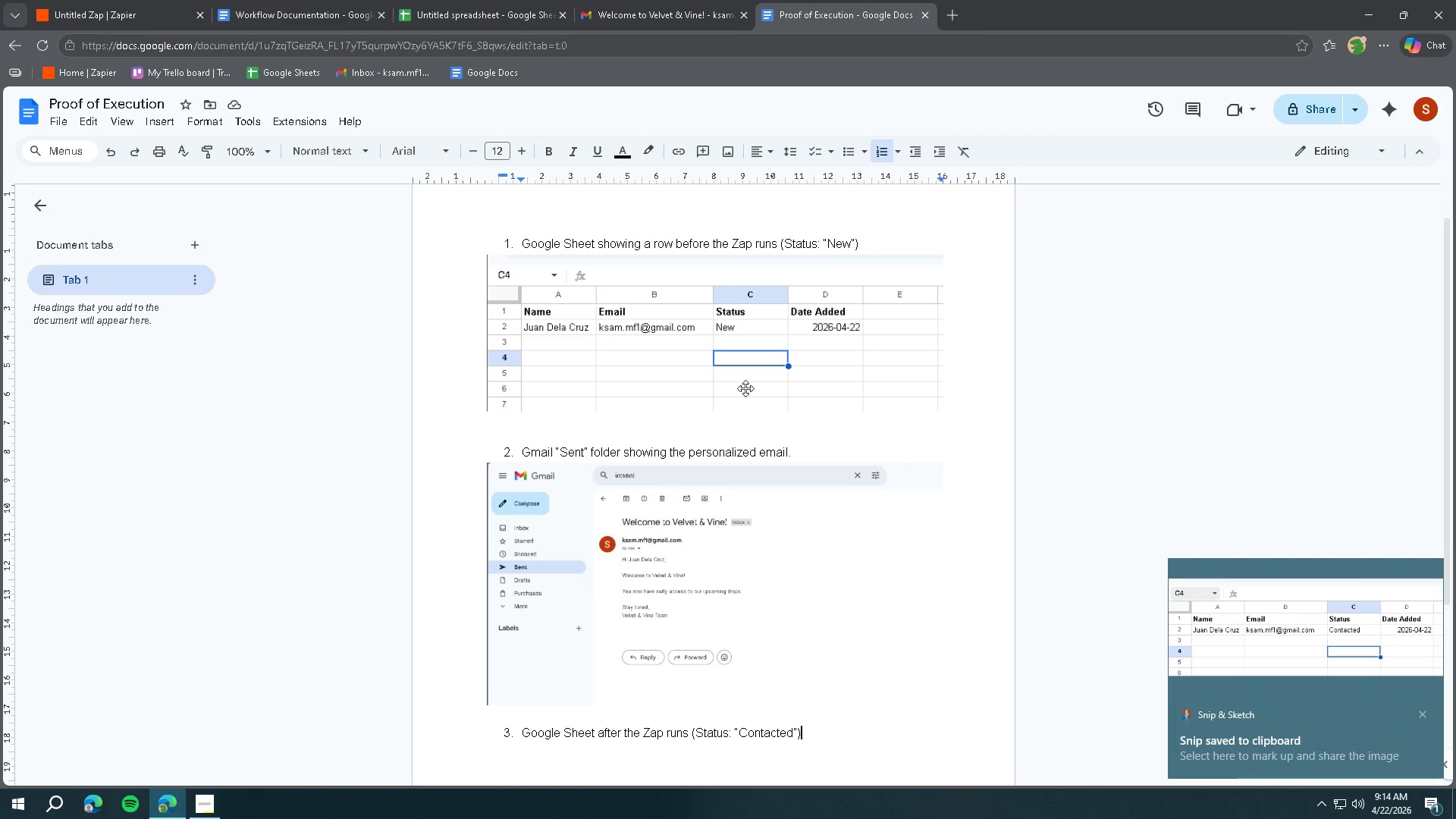 
scroll: coordinate [758, 384], scroll_direction: down, amount: 5.0
 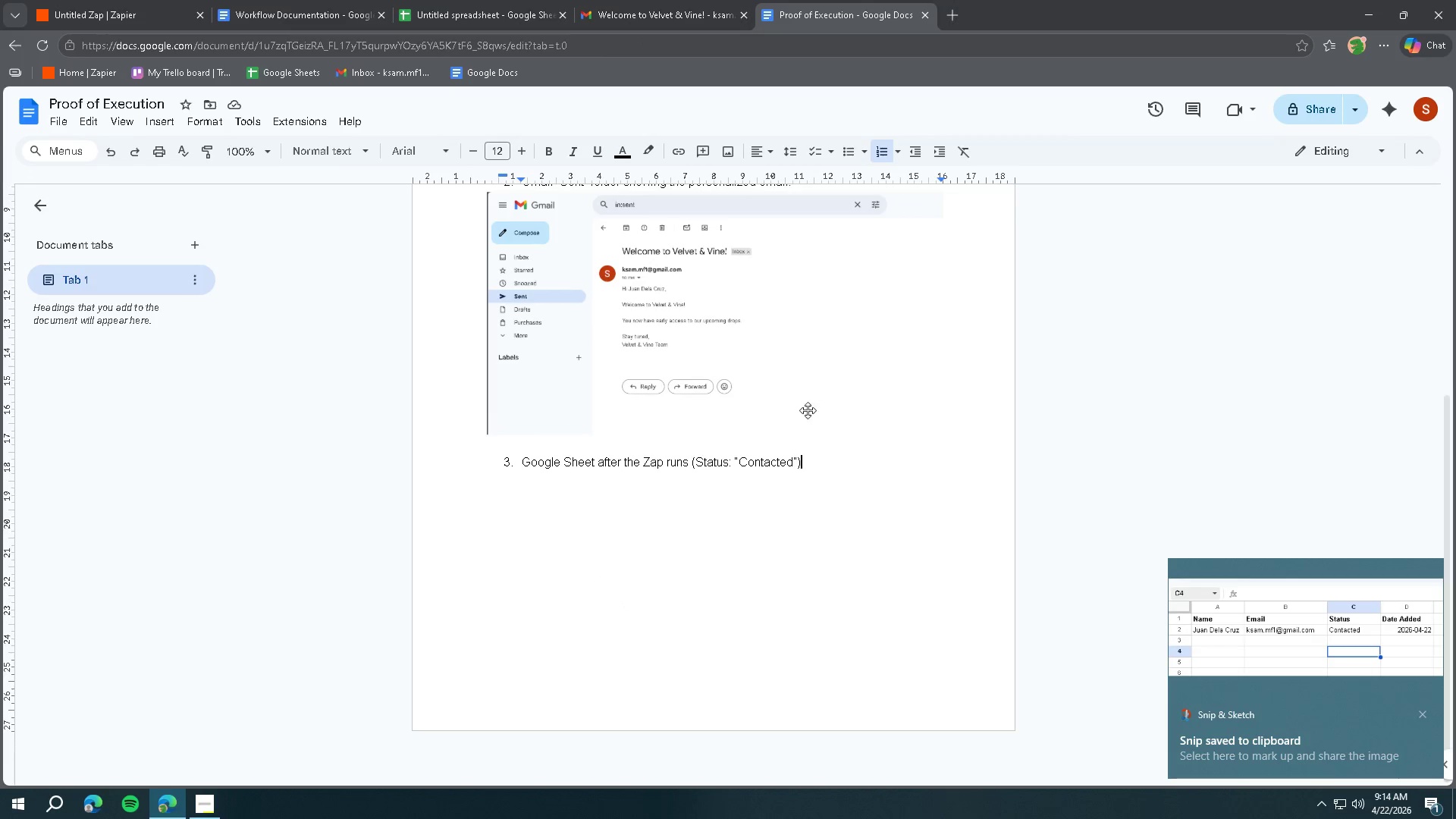 
key(Enter)
 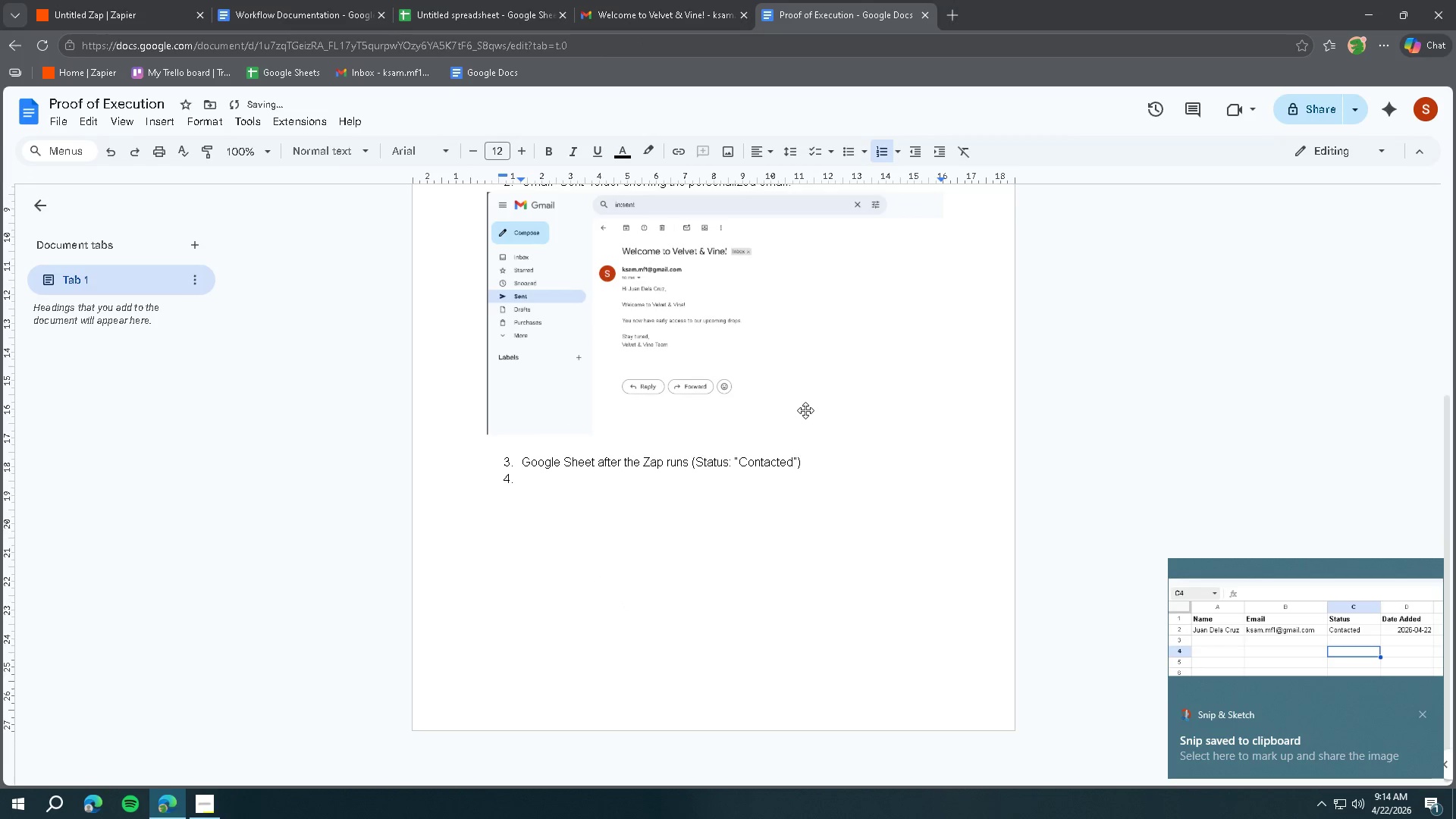 
key(Enter)
 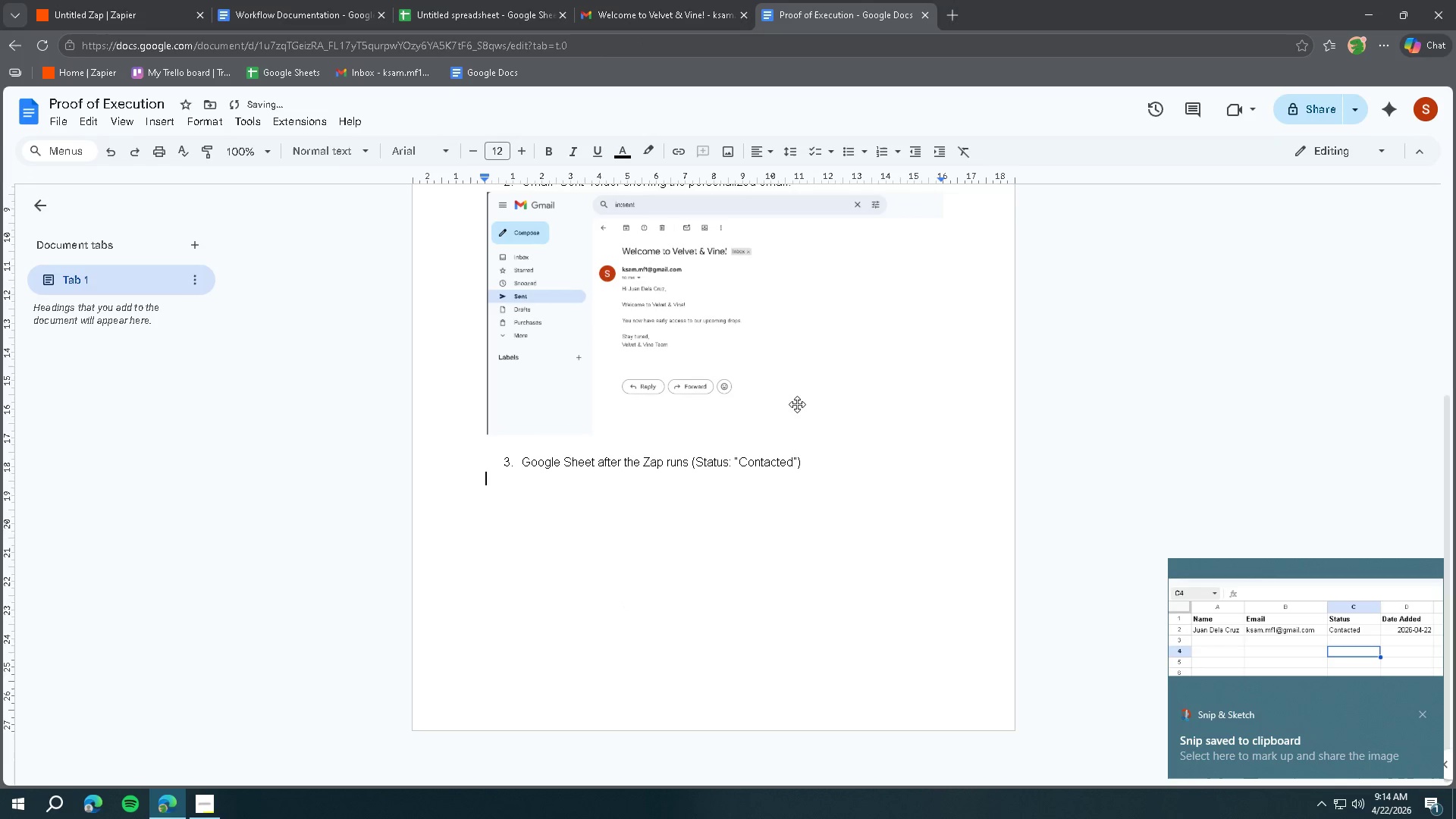 
key(Control+ControlLeft)
 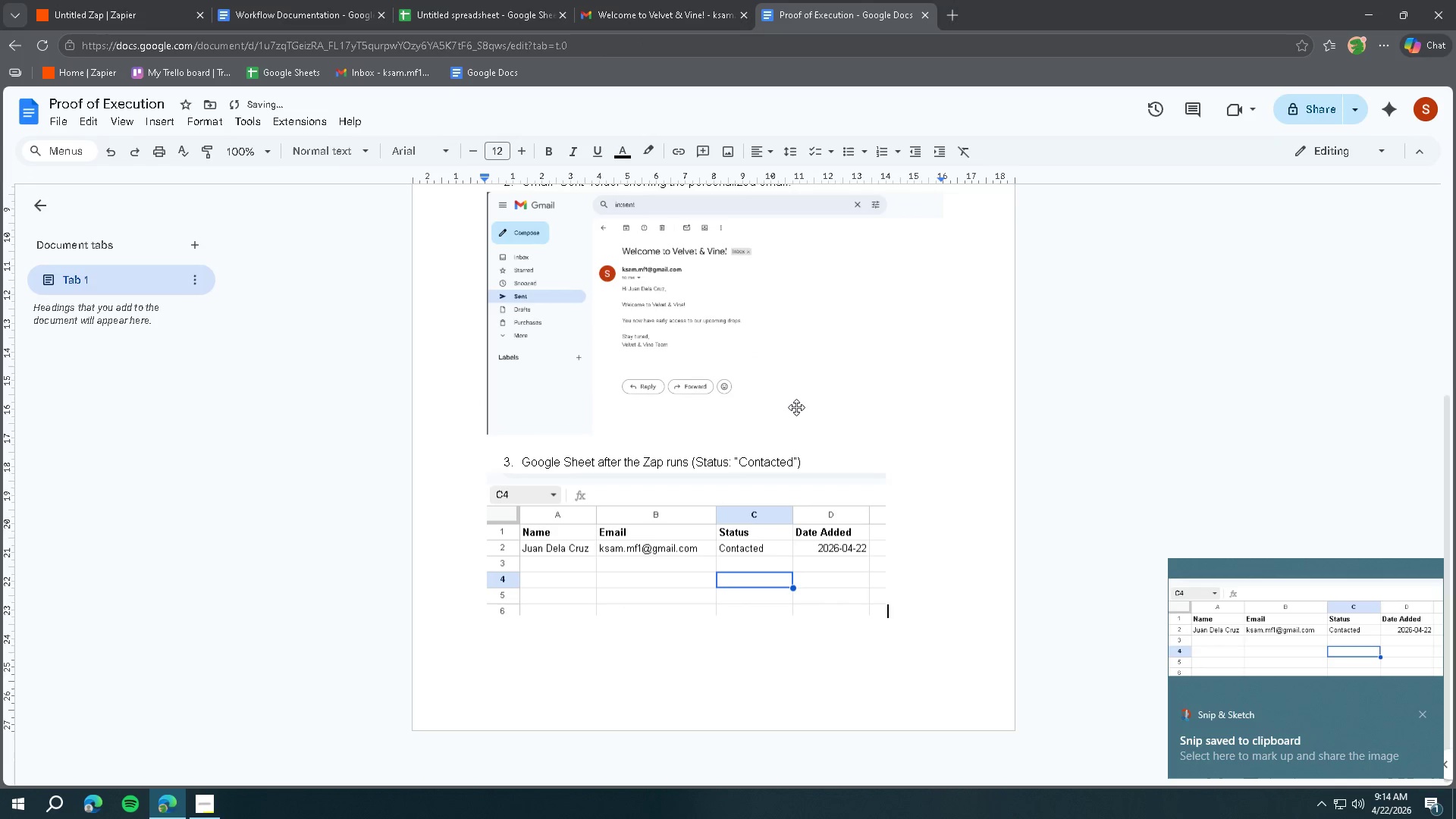 
key(Control+V)